 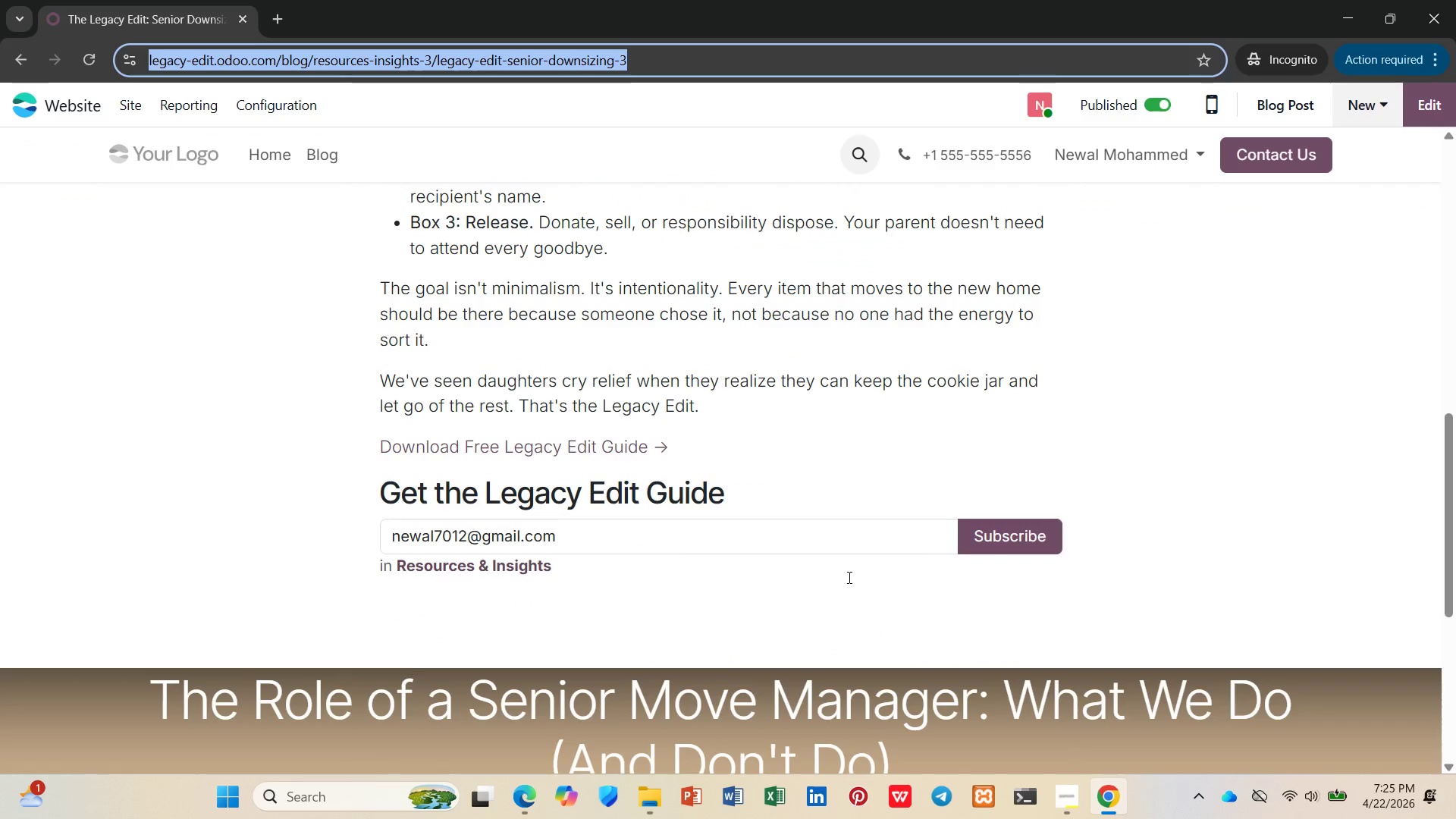 
left_click([848, 576])
 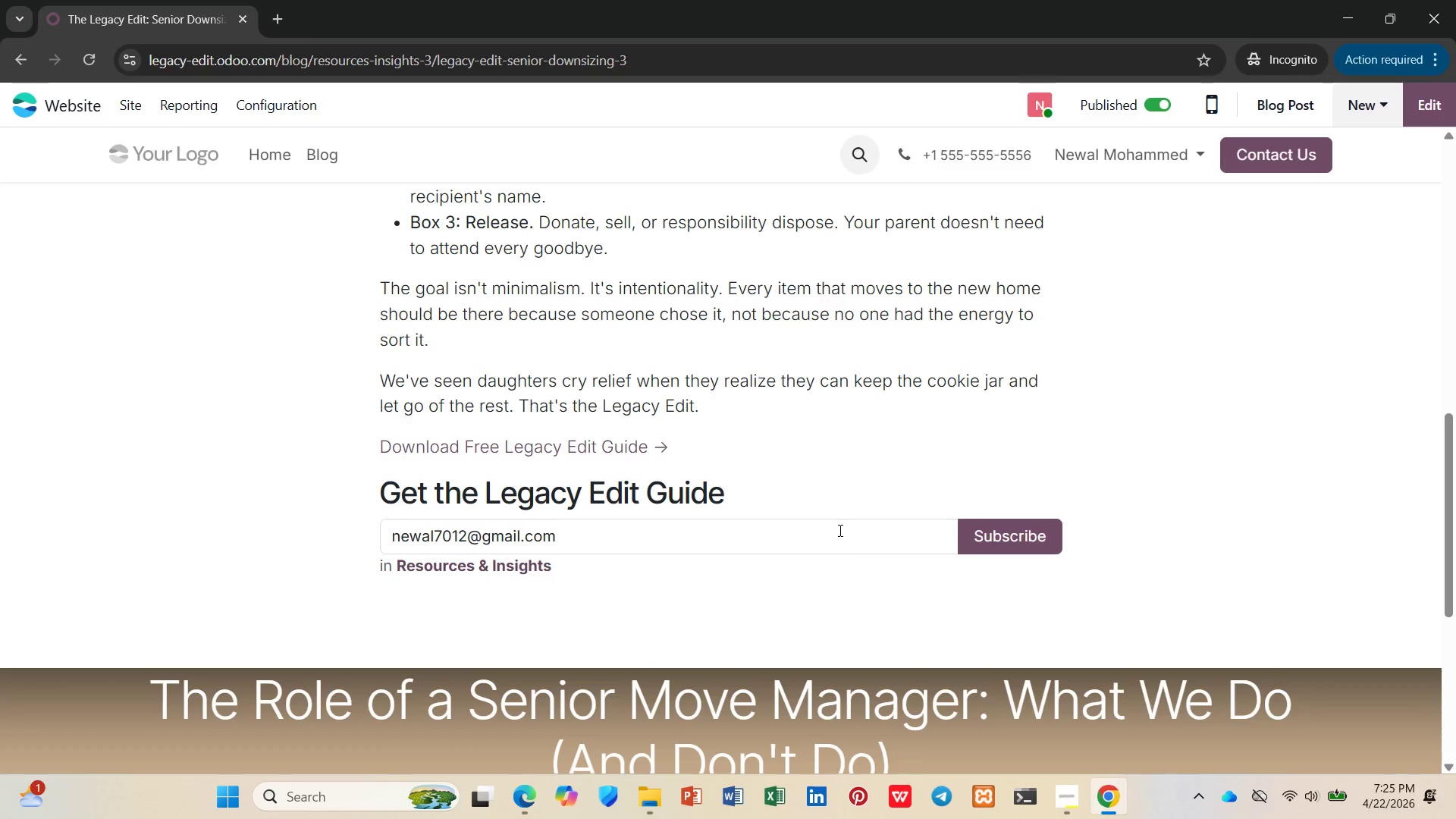 
left_click([838, 523])
 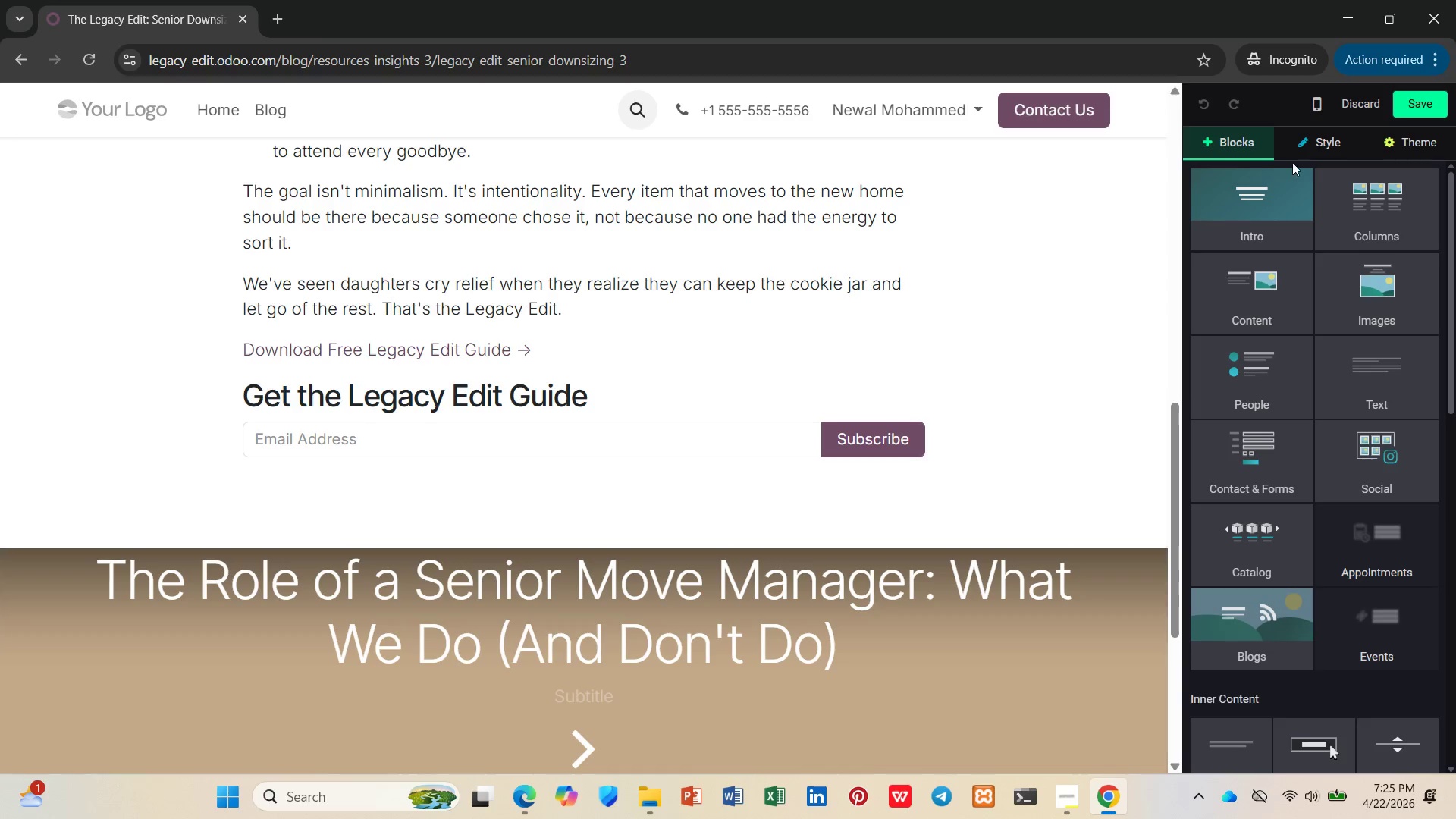 
wait(6.16)
 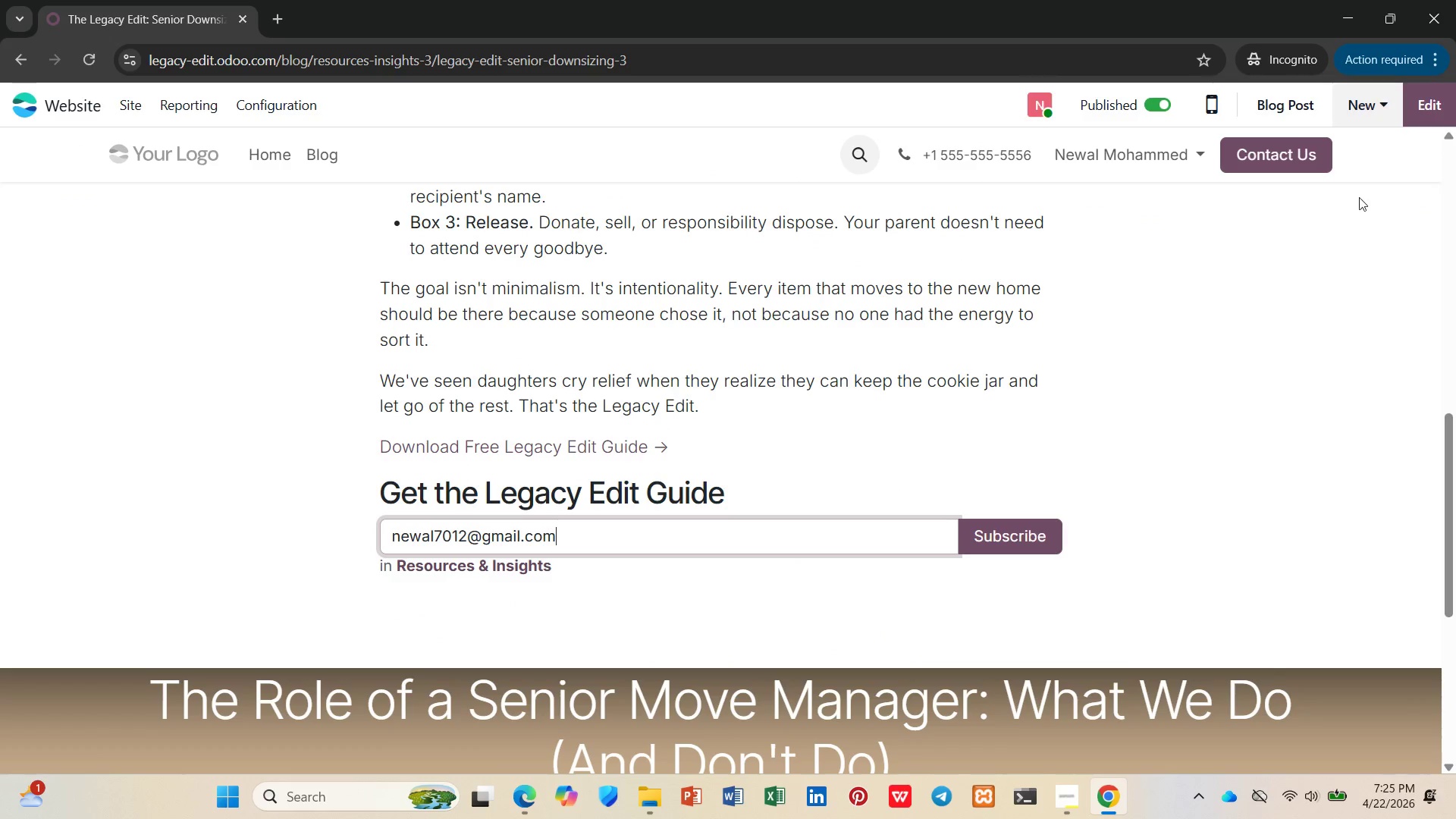 
left_click([701, 428])
 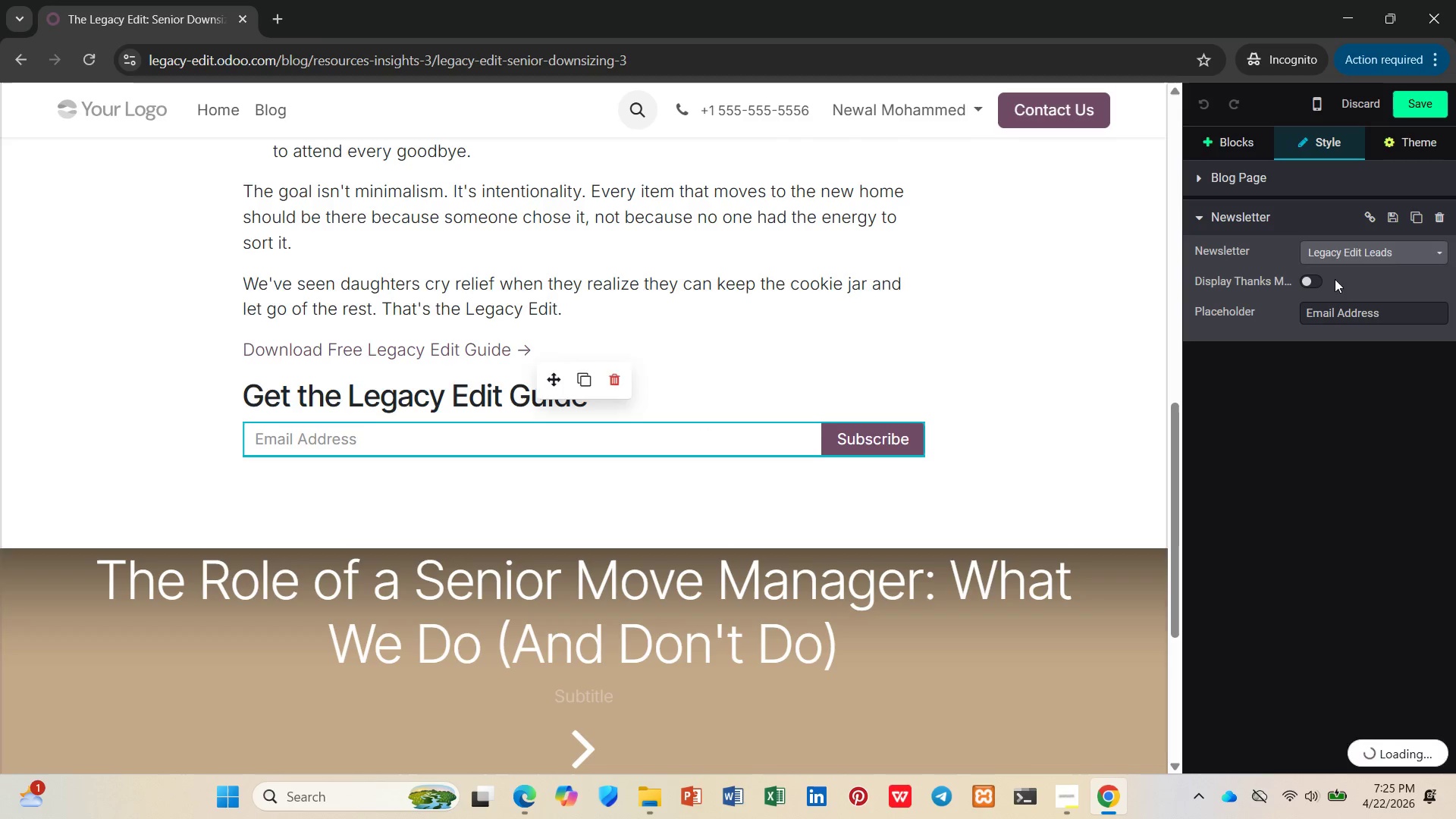 
left_click([1400, 249])
 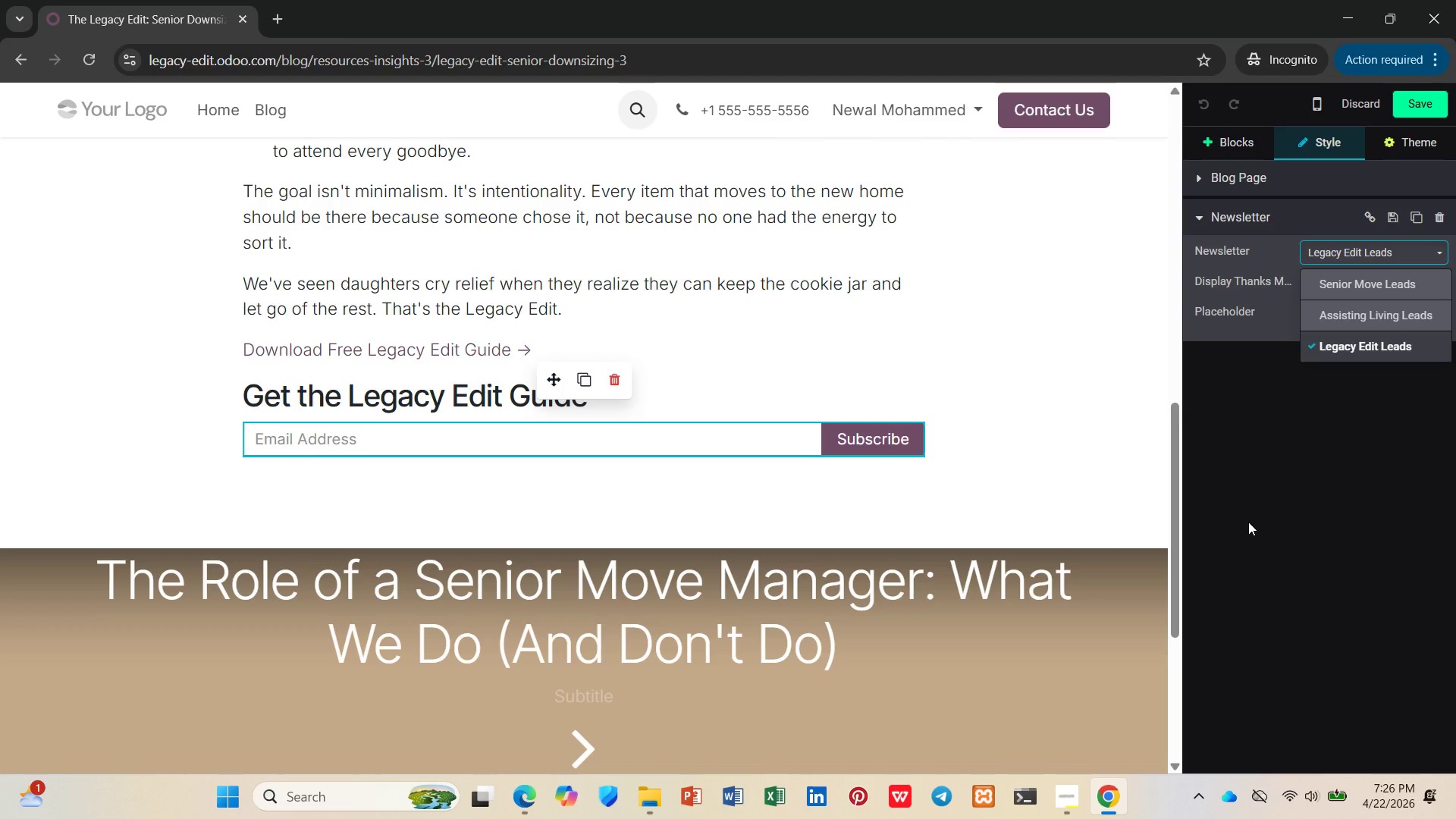 
wait(73.31)
 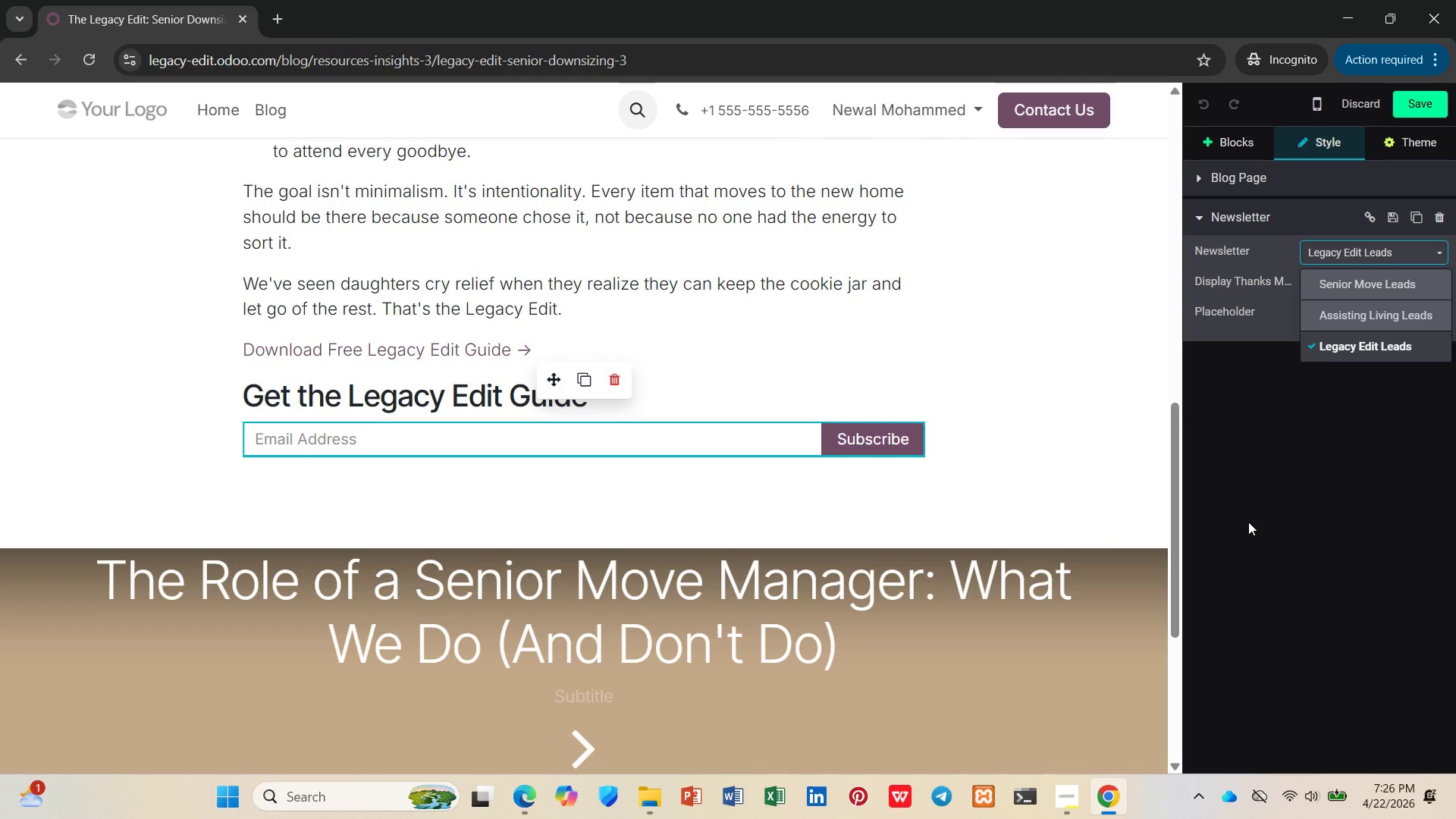 
left_click([953, 393])
 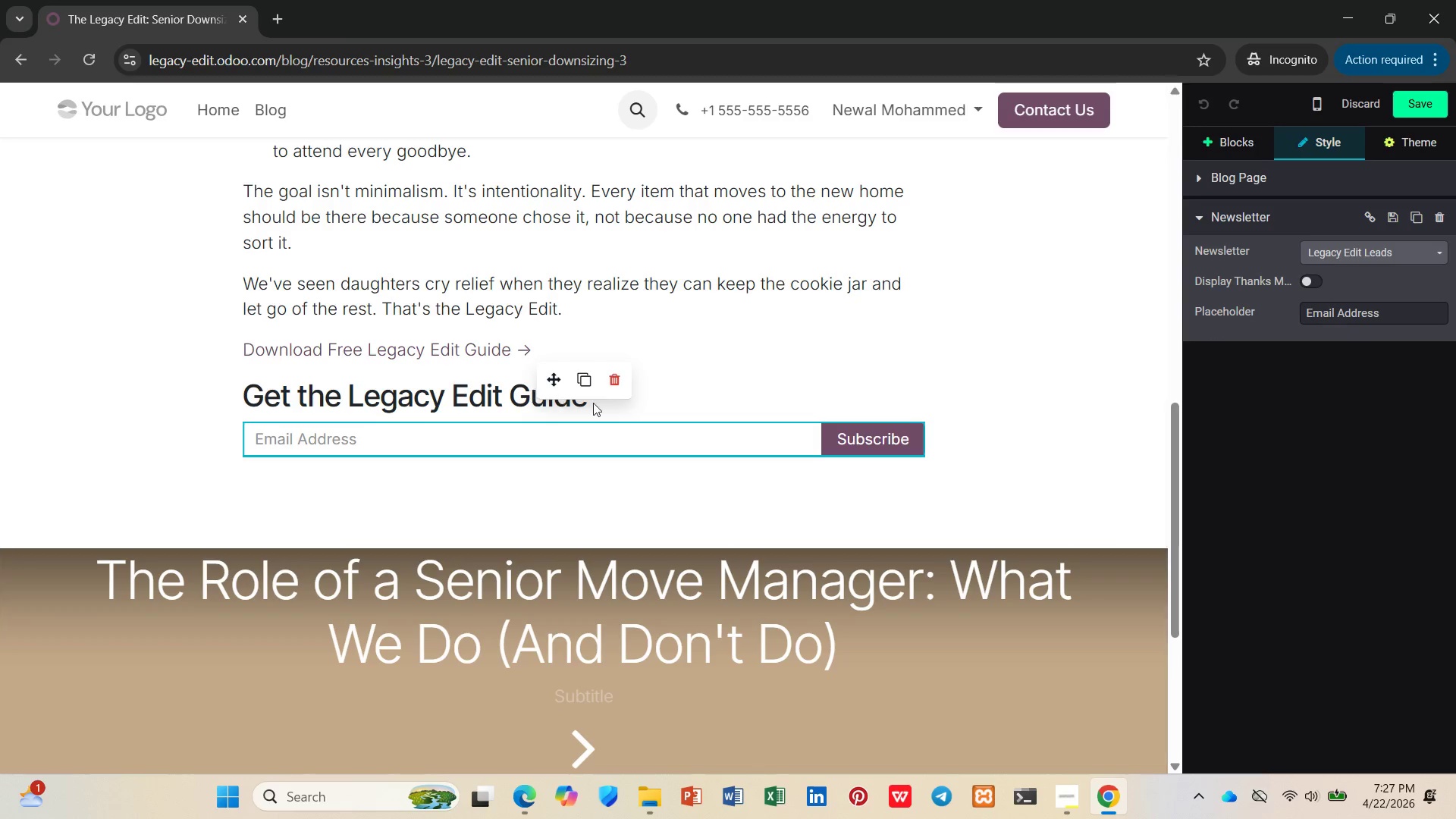 
left_click([1333, 249])
 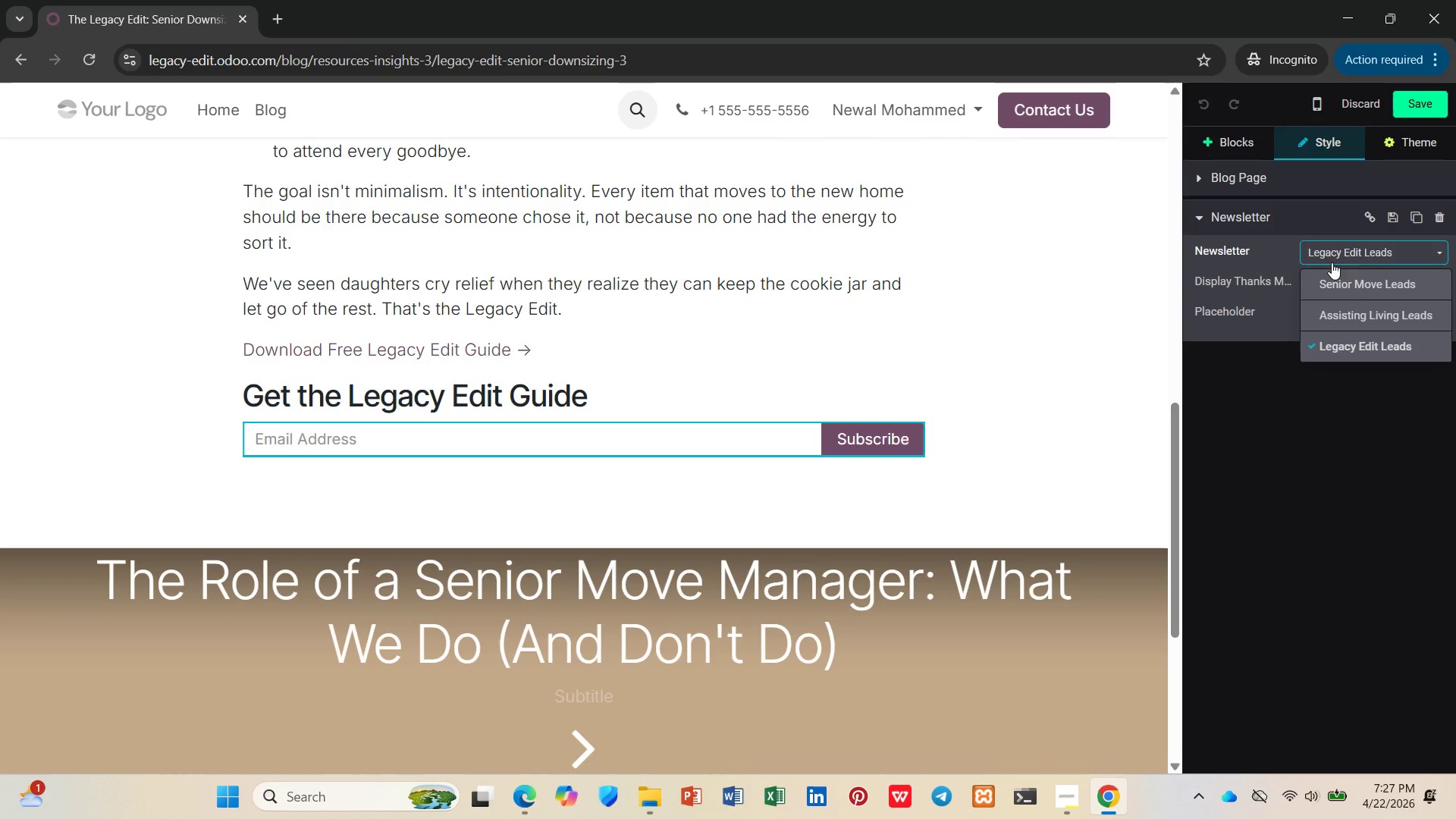 
key(PrintScreen)
 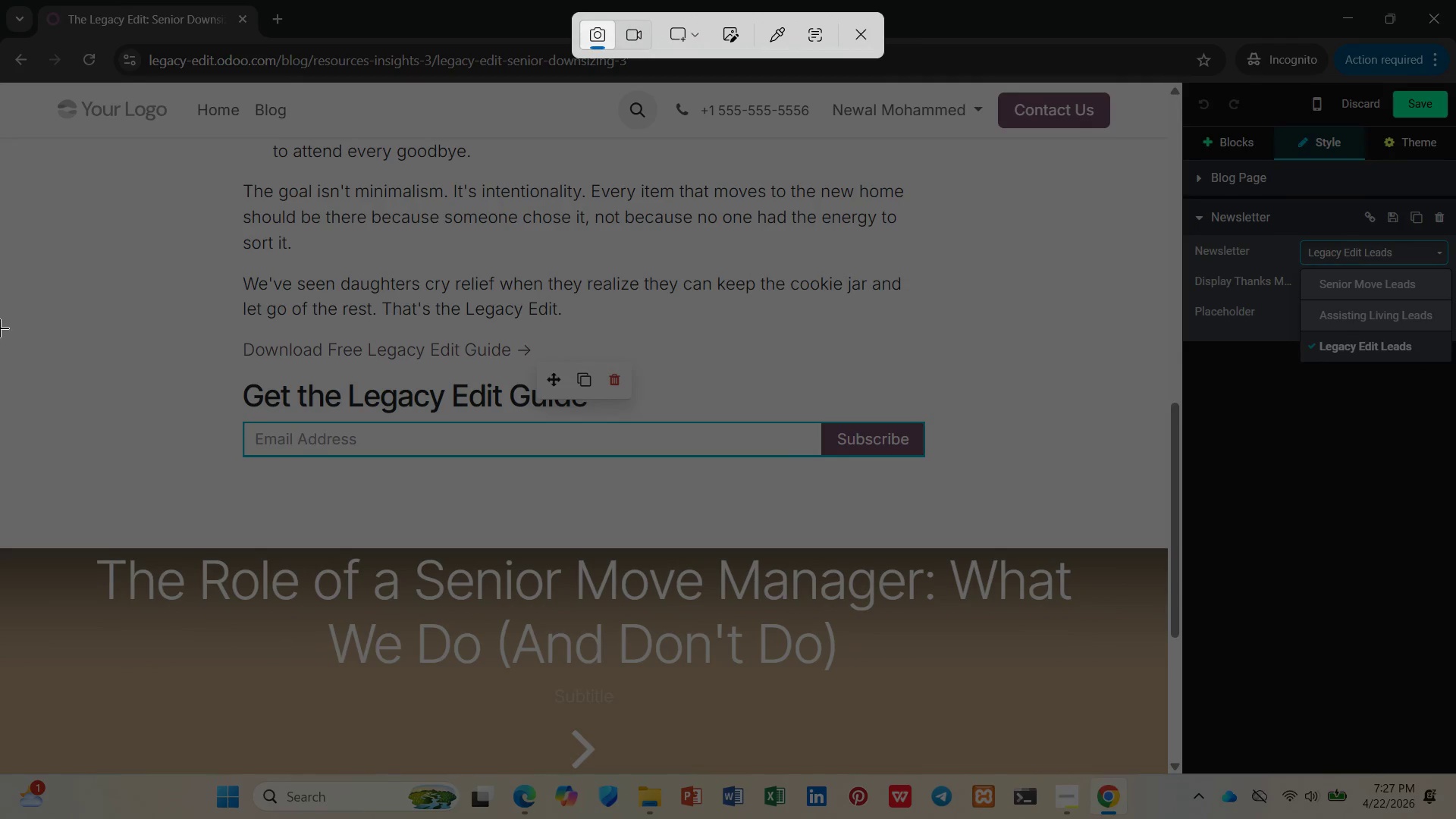 
left_click_drag(start_coordinate=[0, 2], to_coordinate=[1455, 777])
 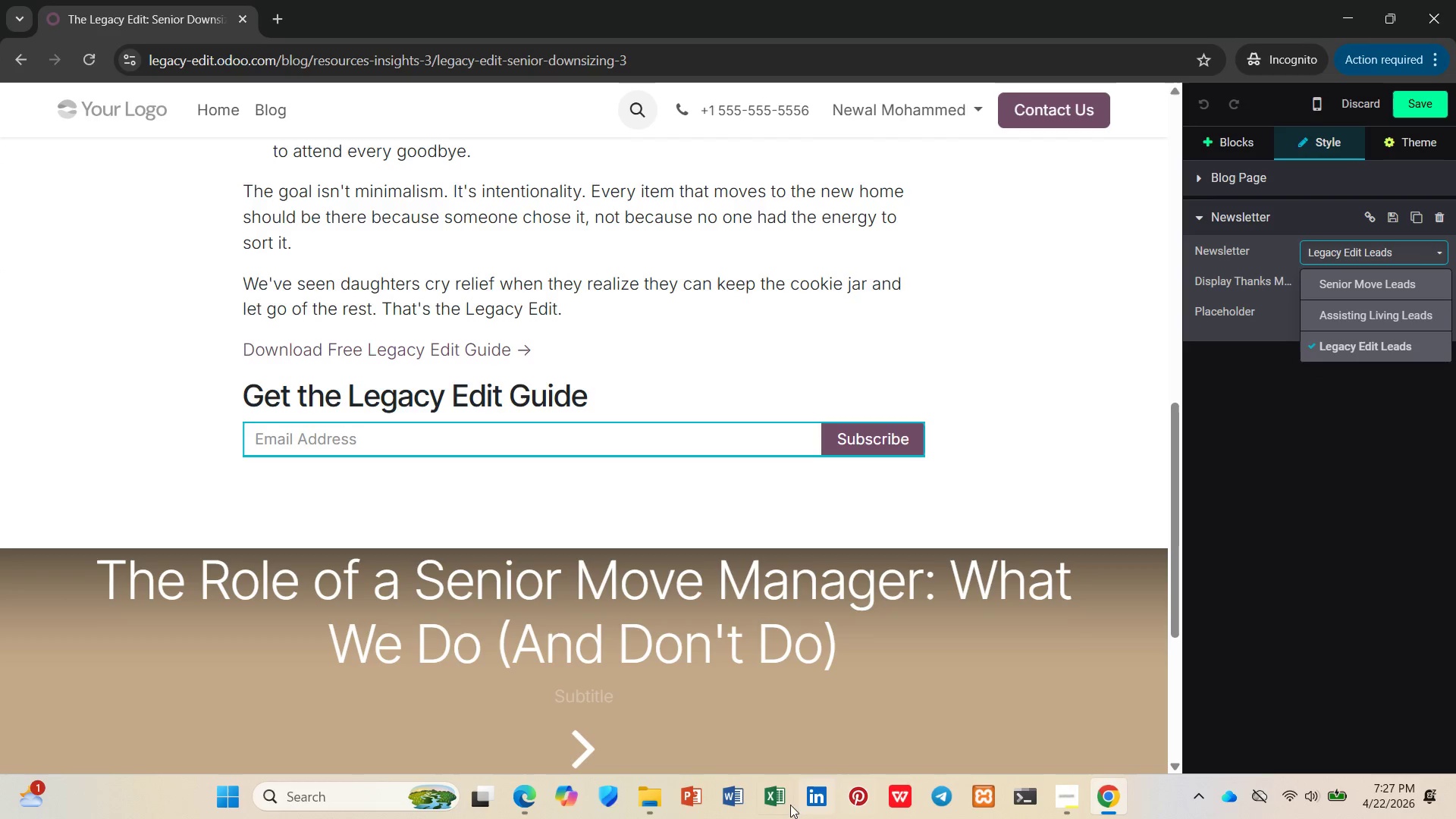 
left_click([657, 805])
 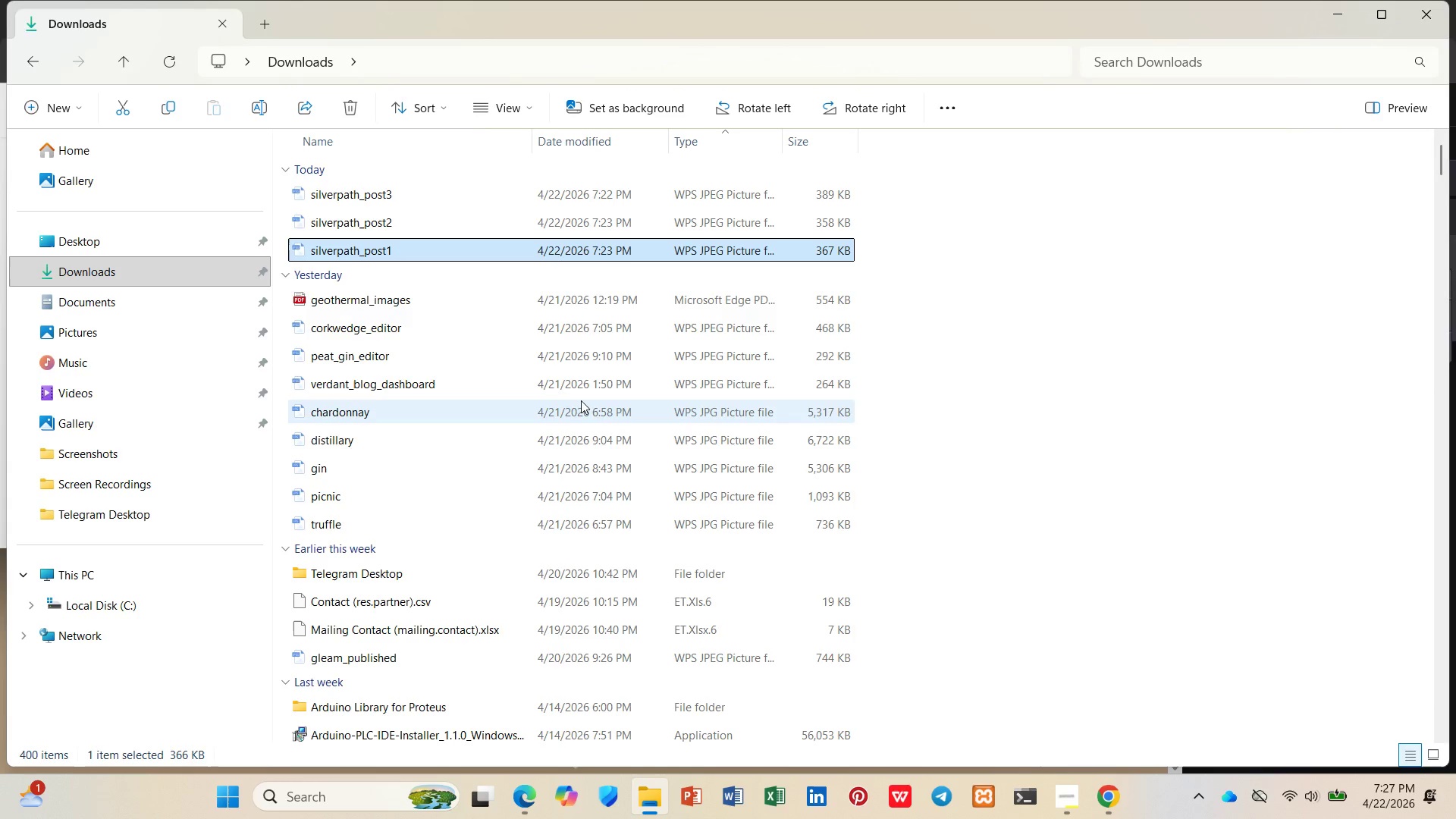 
key(Shift+ArrowUp)
 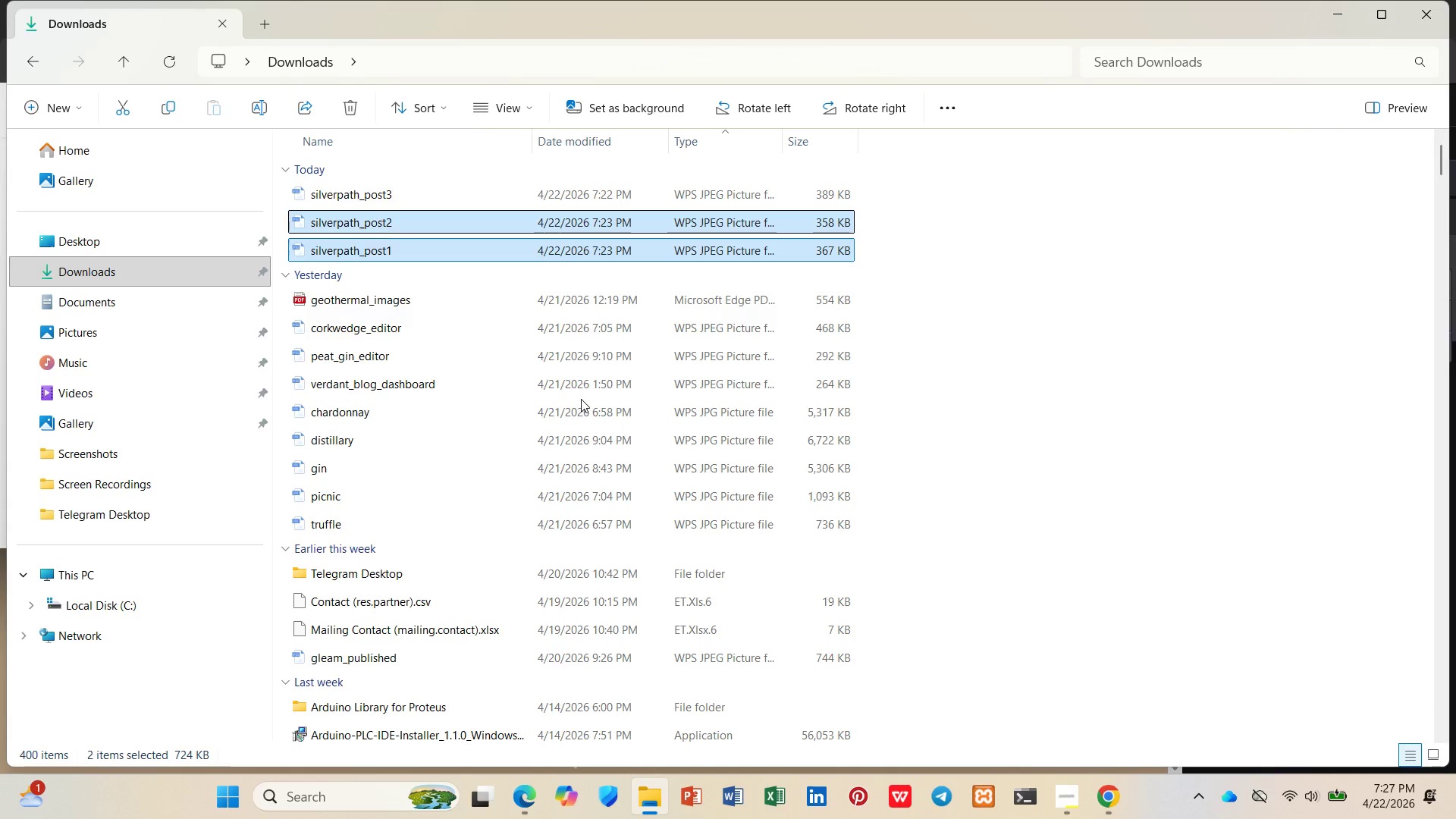 
key(Shift+ArrowUp)
 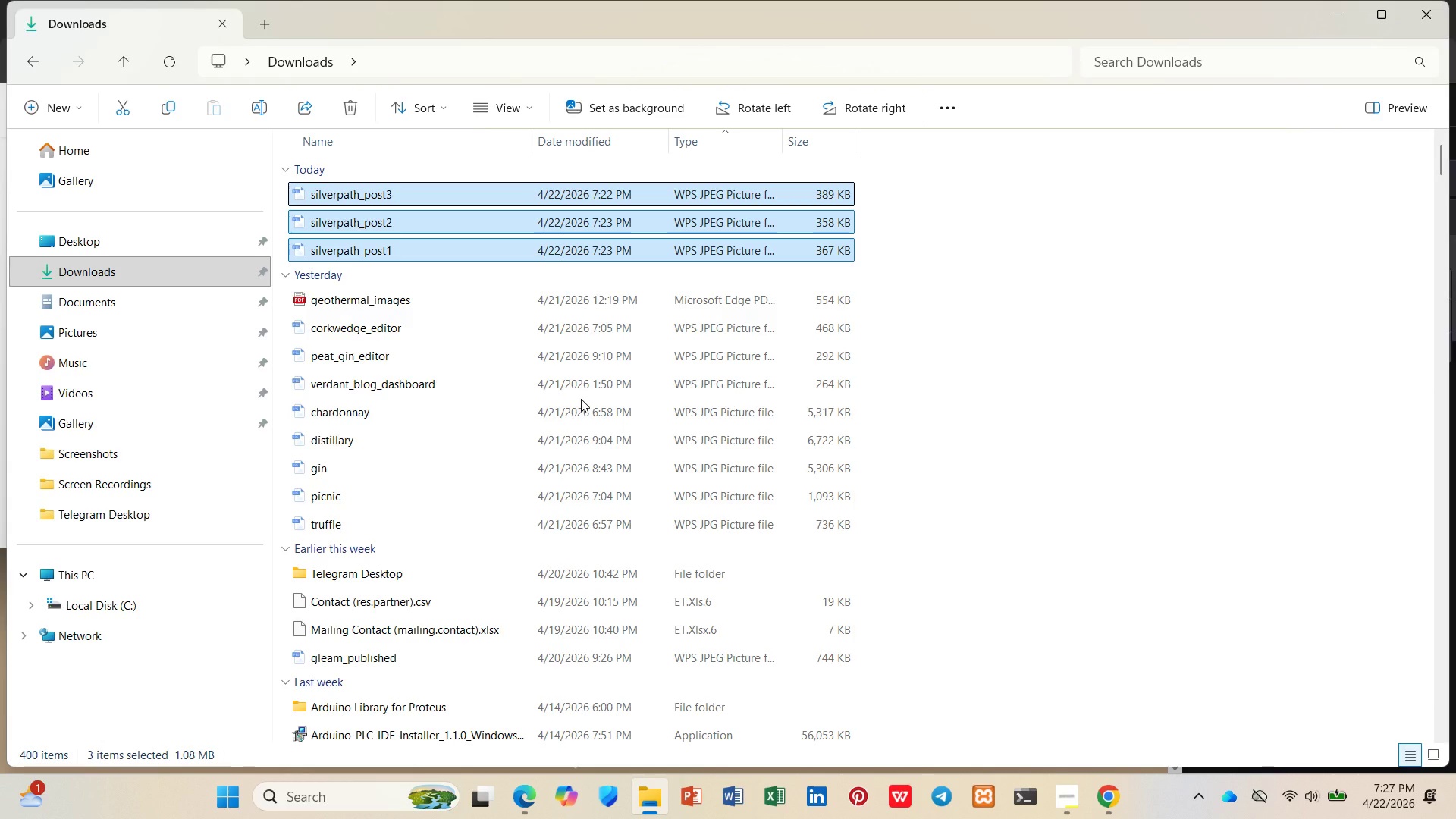 
key(Shift+Delete)
 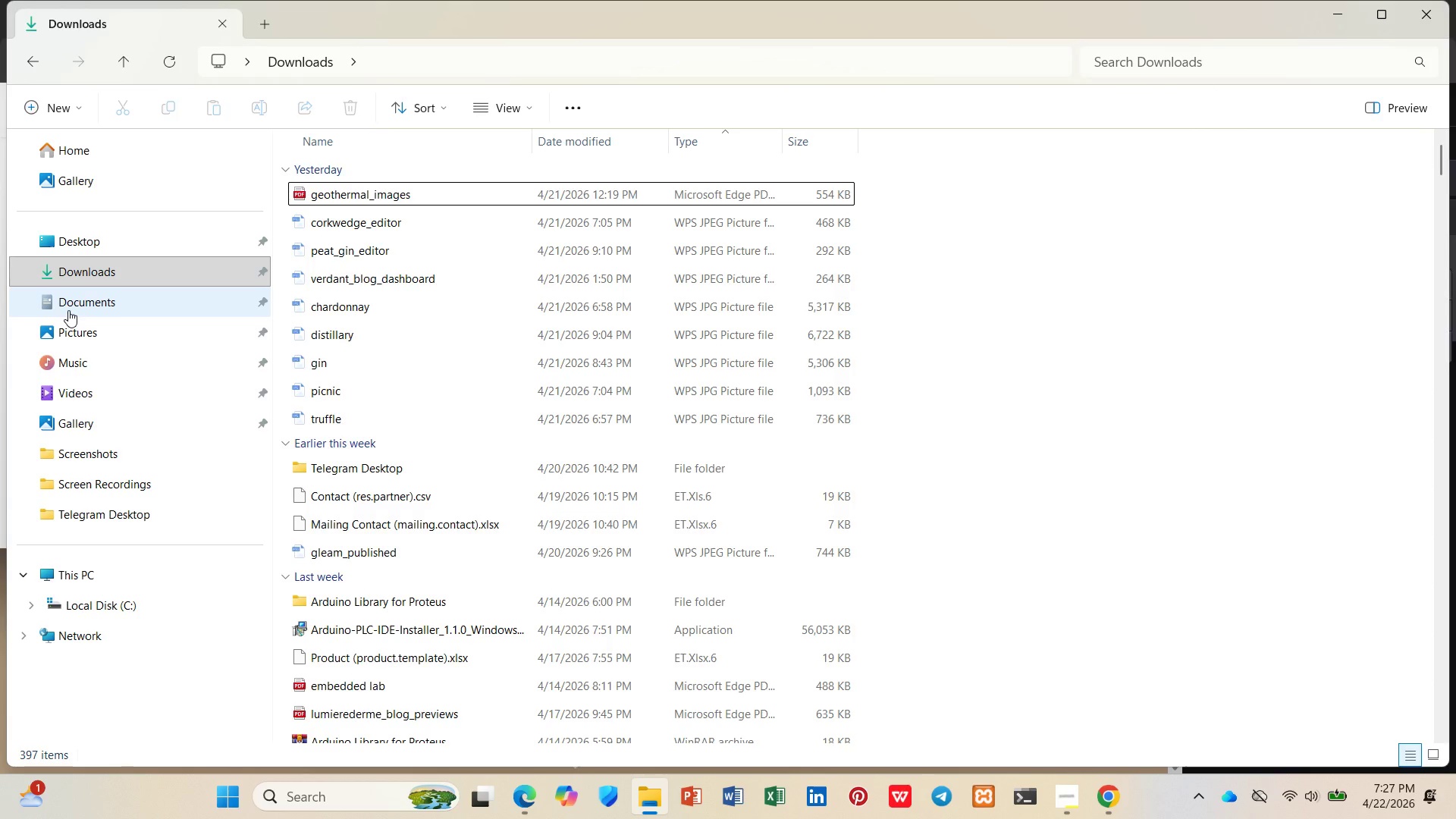 
wait(5.02)
 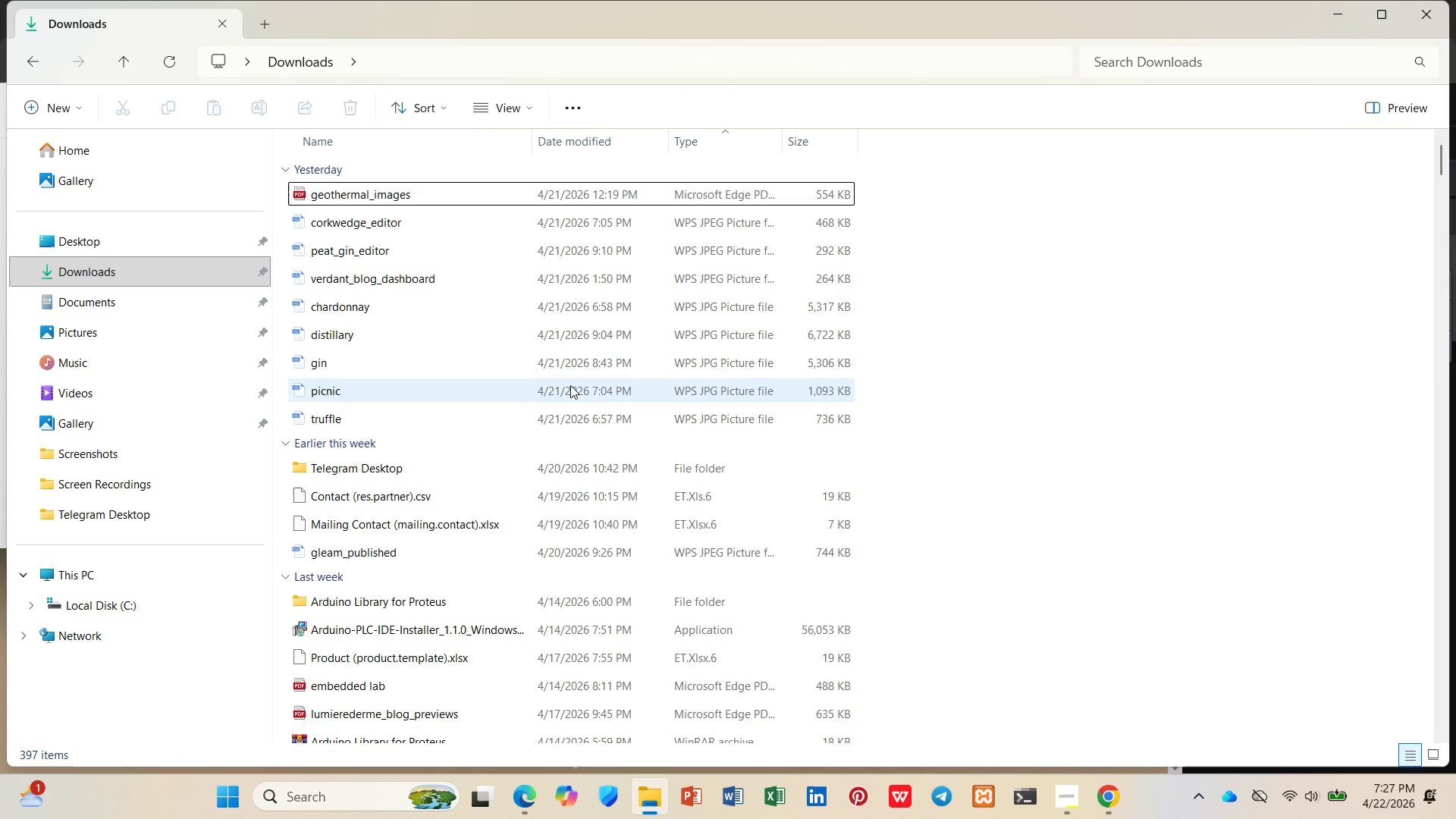 
left_click([77, 278])
 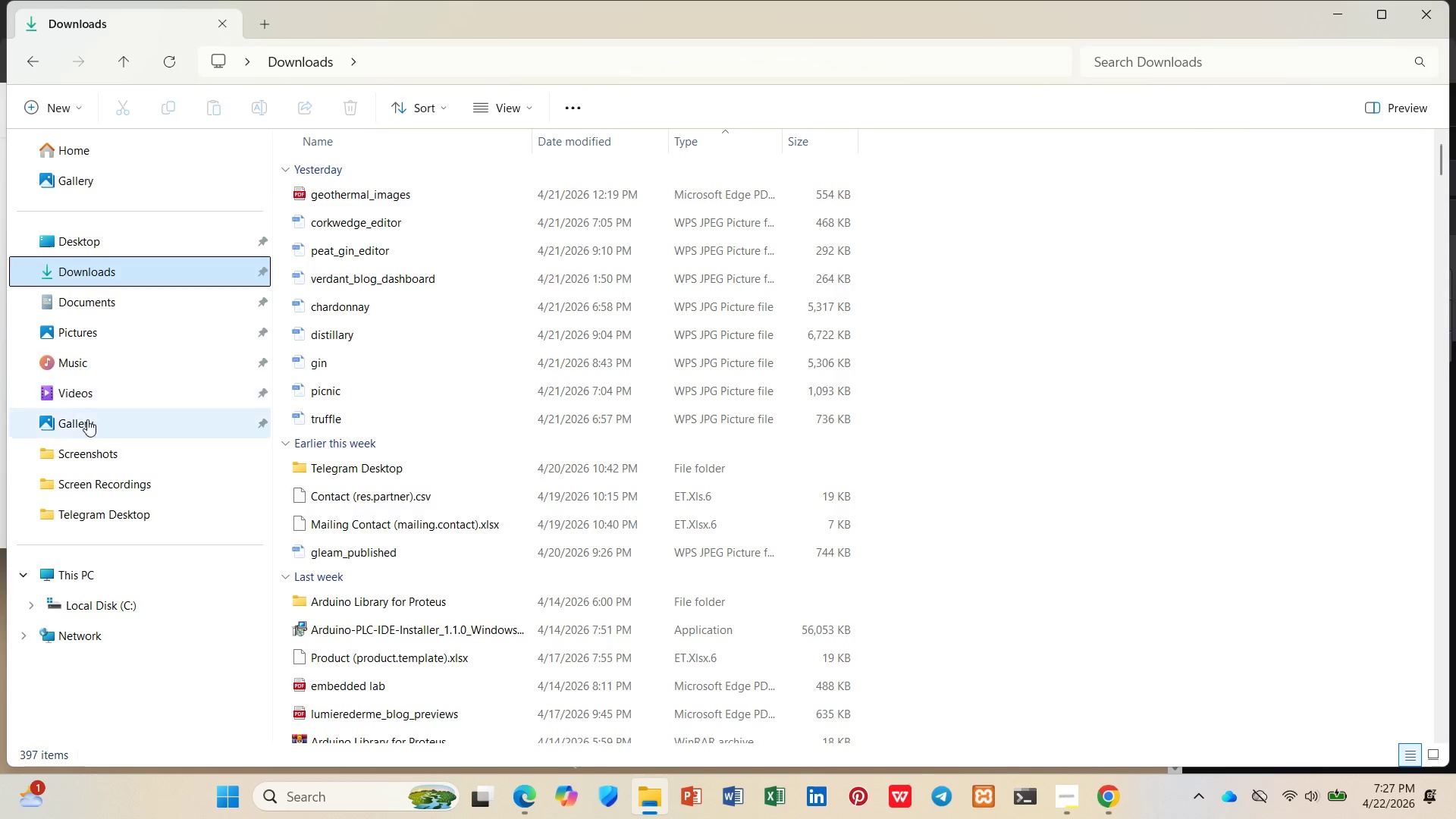 
left_click([93, 460])
 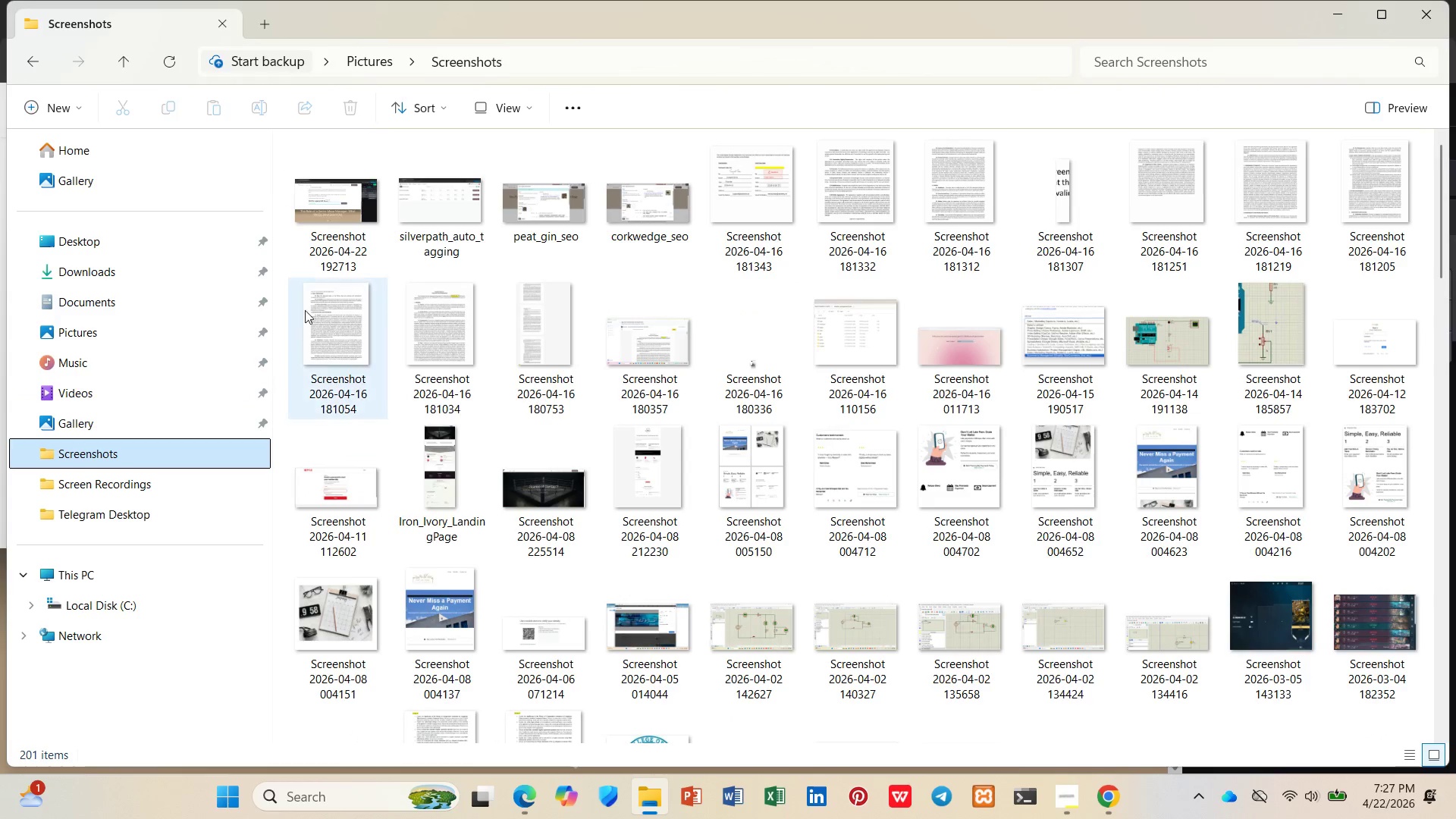 
mouse_move([357, 207])
 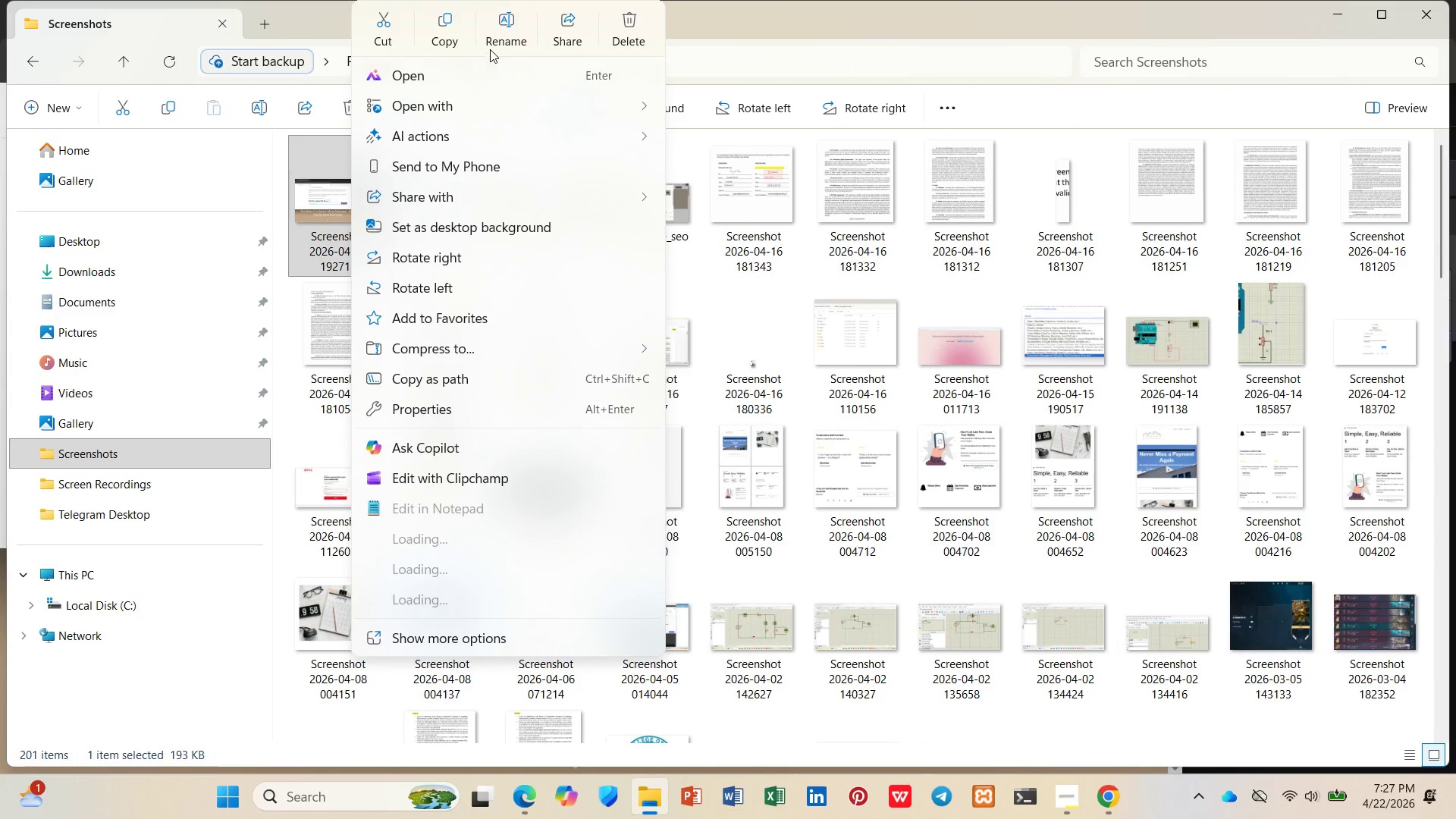 
left_click([500, 33])
 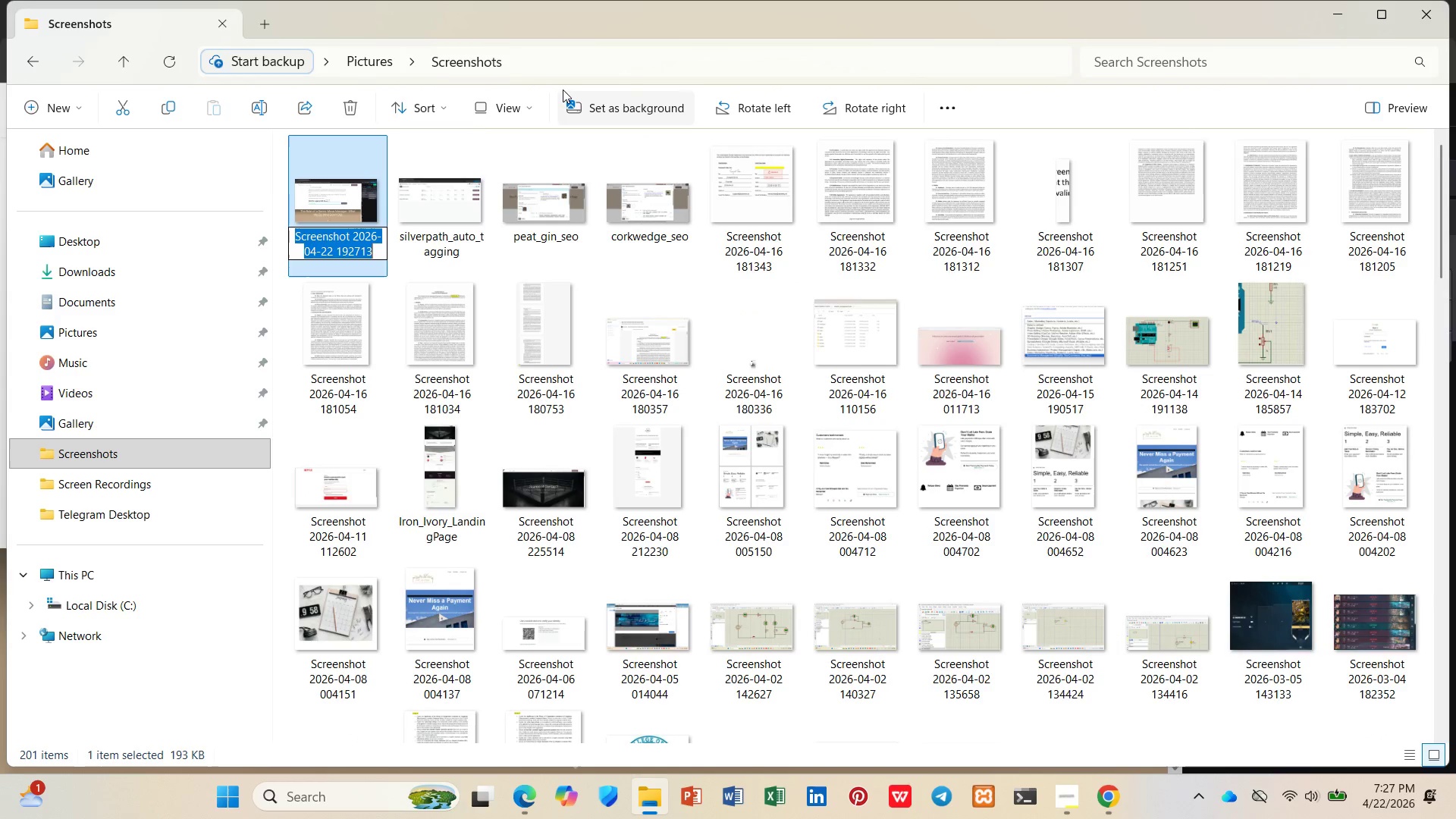 
type(silverpath_lead_s)
key(Backspace)
type(capture)
 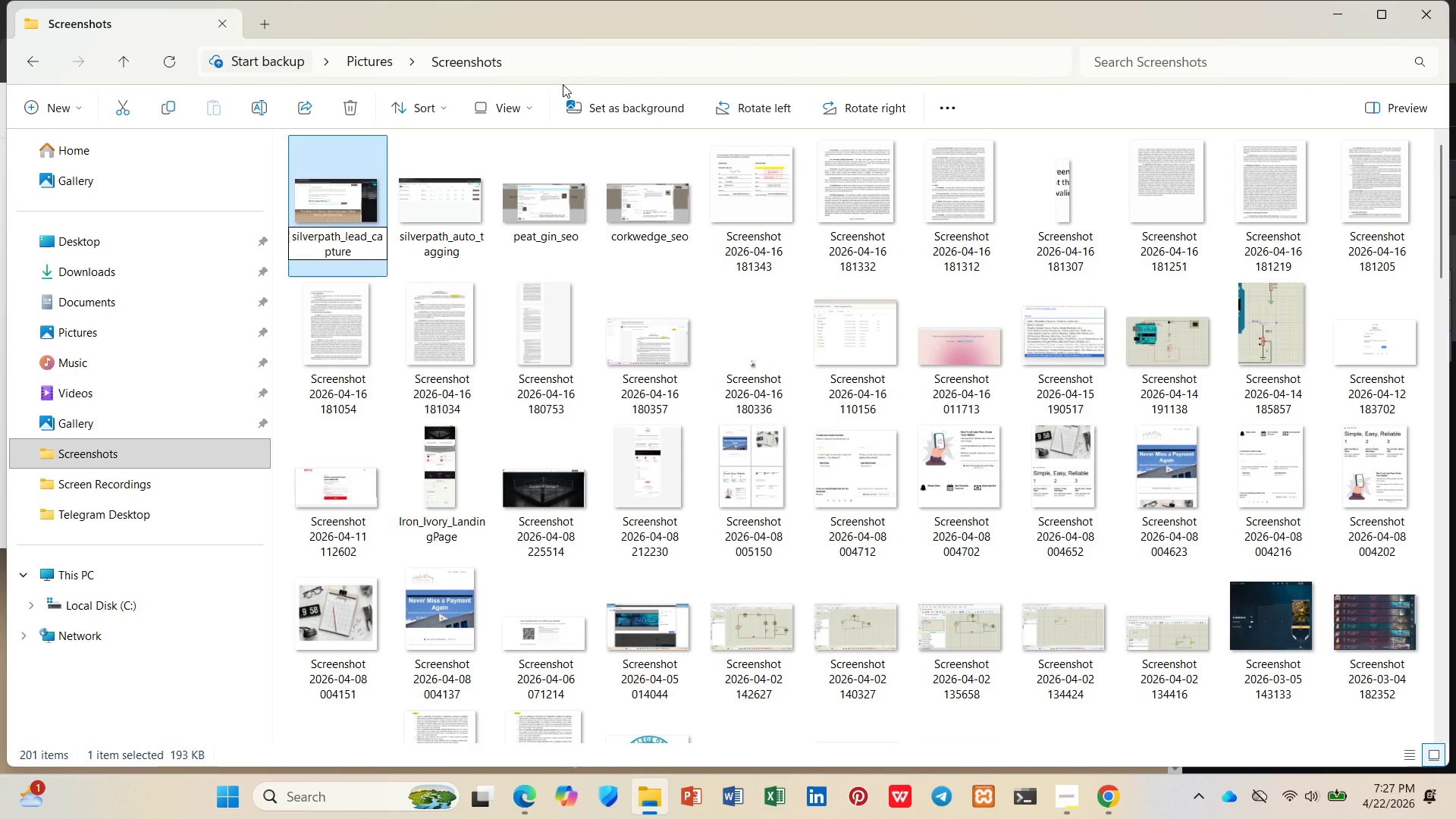 
key(Enter)
 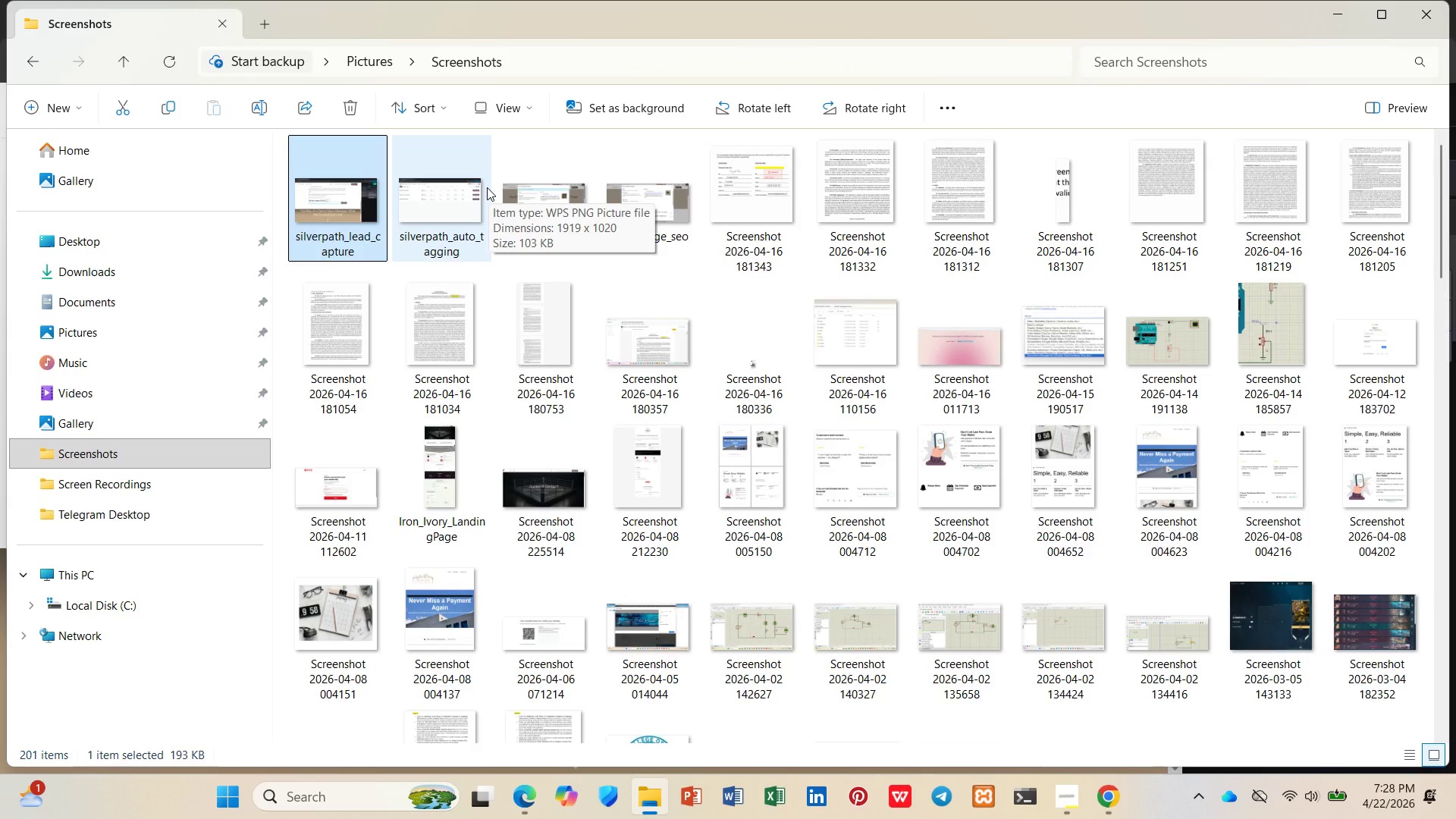 
wait(47.72)
 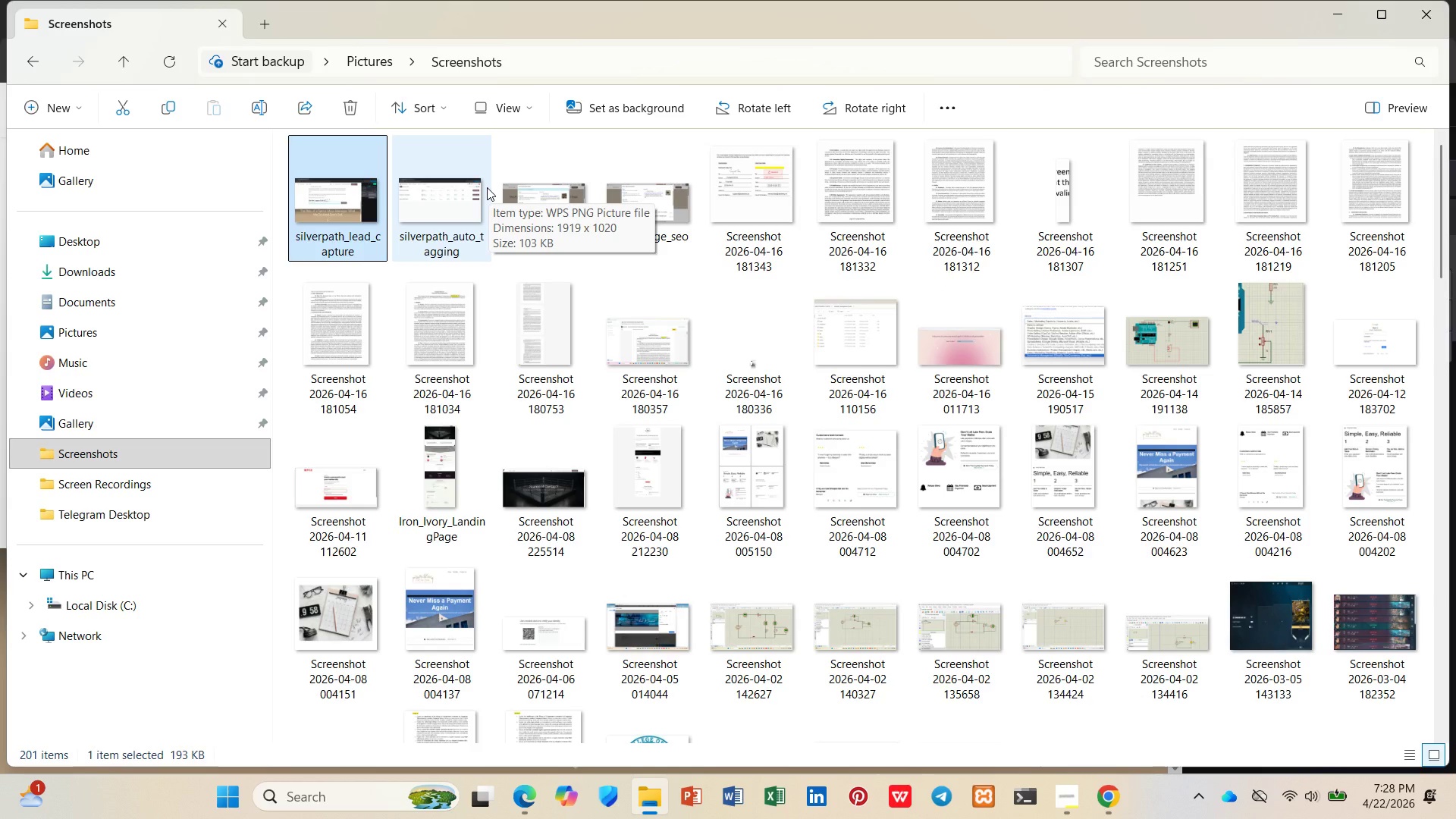 
left_click([1341, 20])
 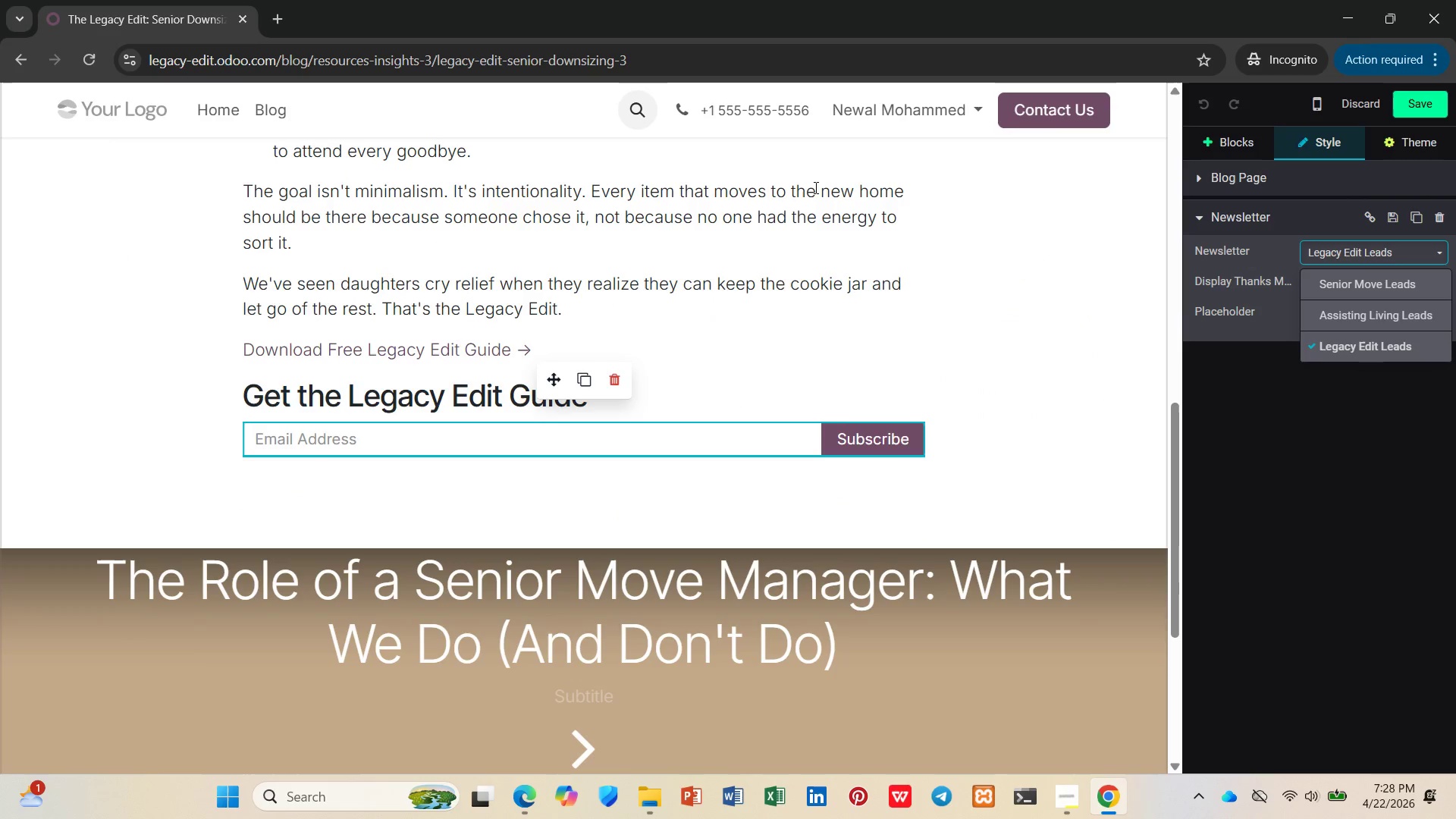 
left_click([762, 221])
 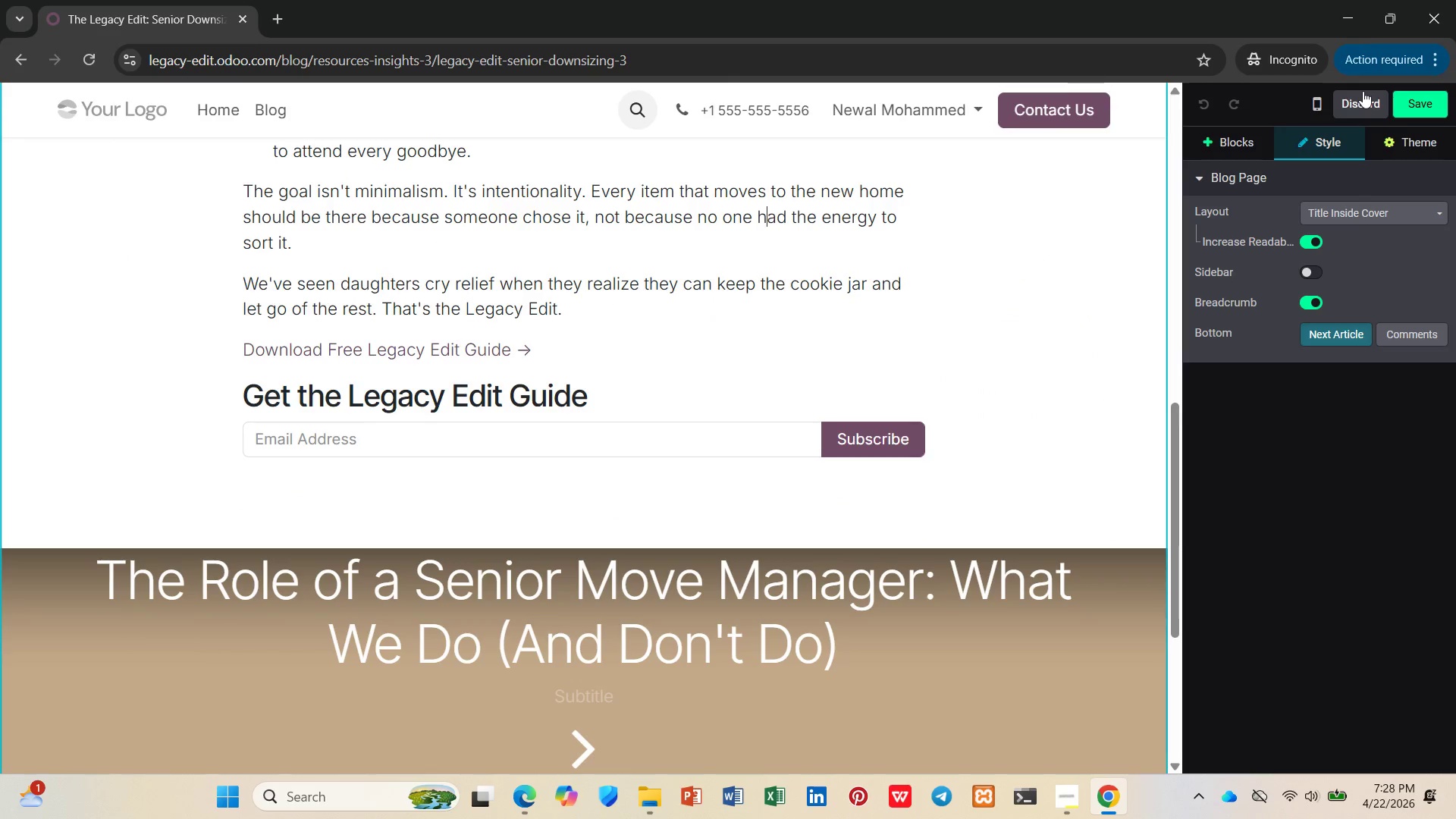 
left_click([1365, 94])
 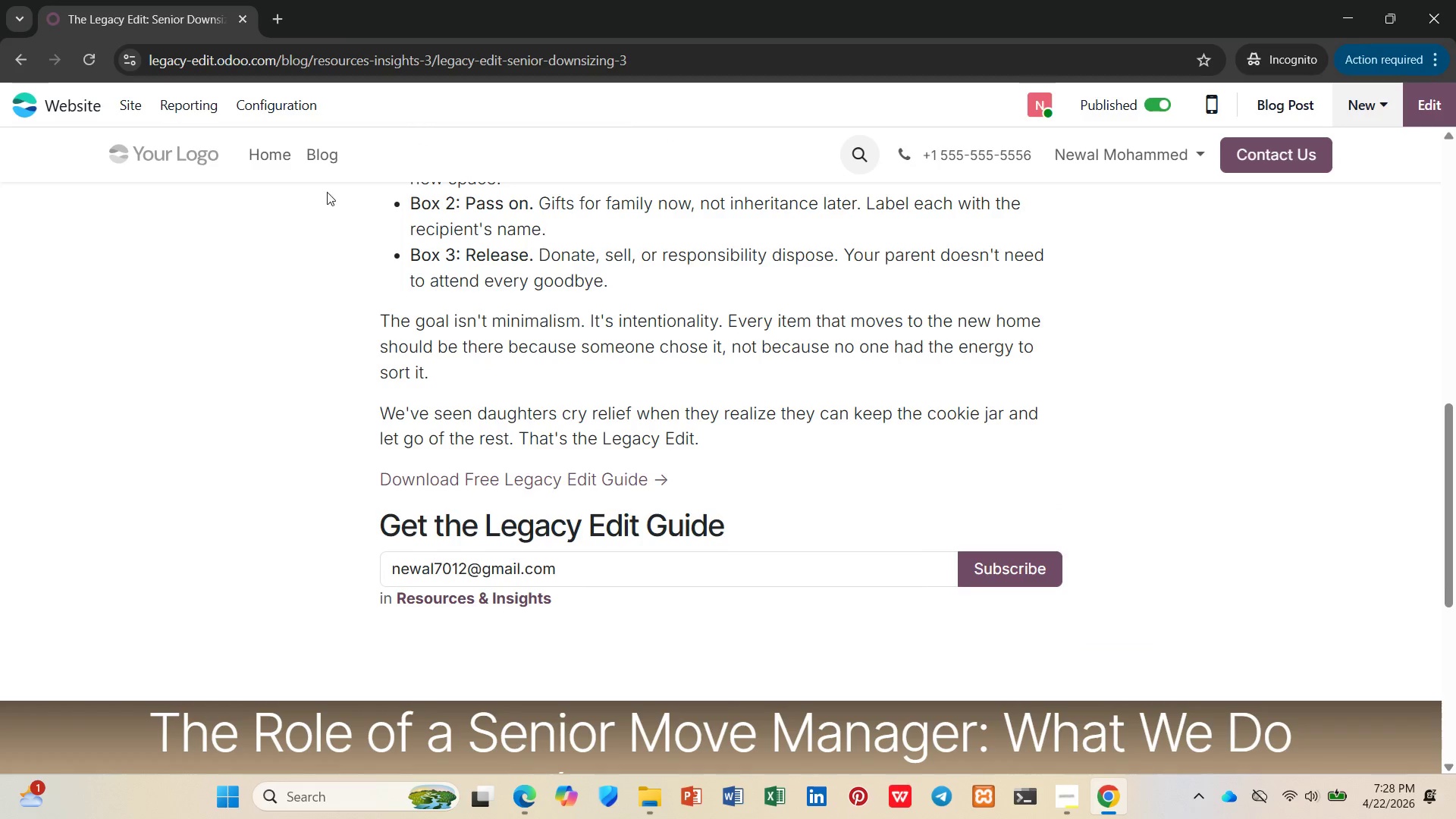 
left_click([317, 155])
 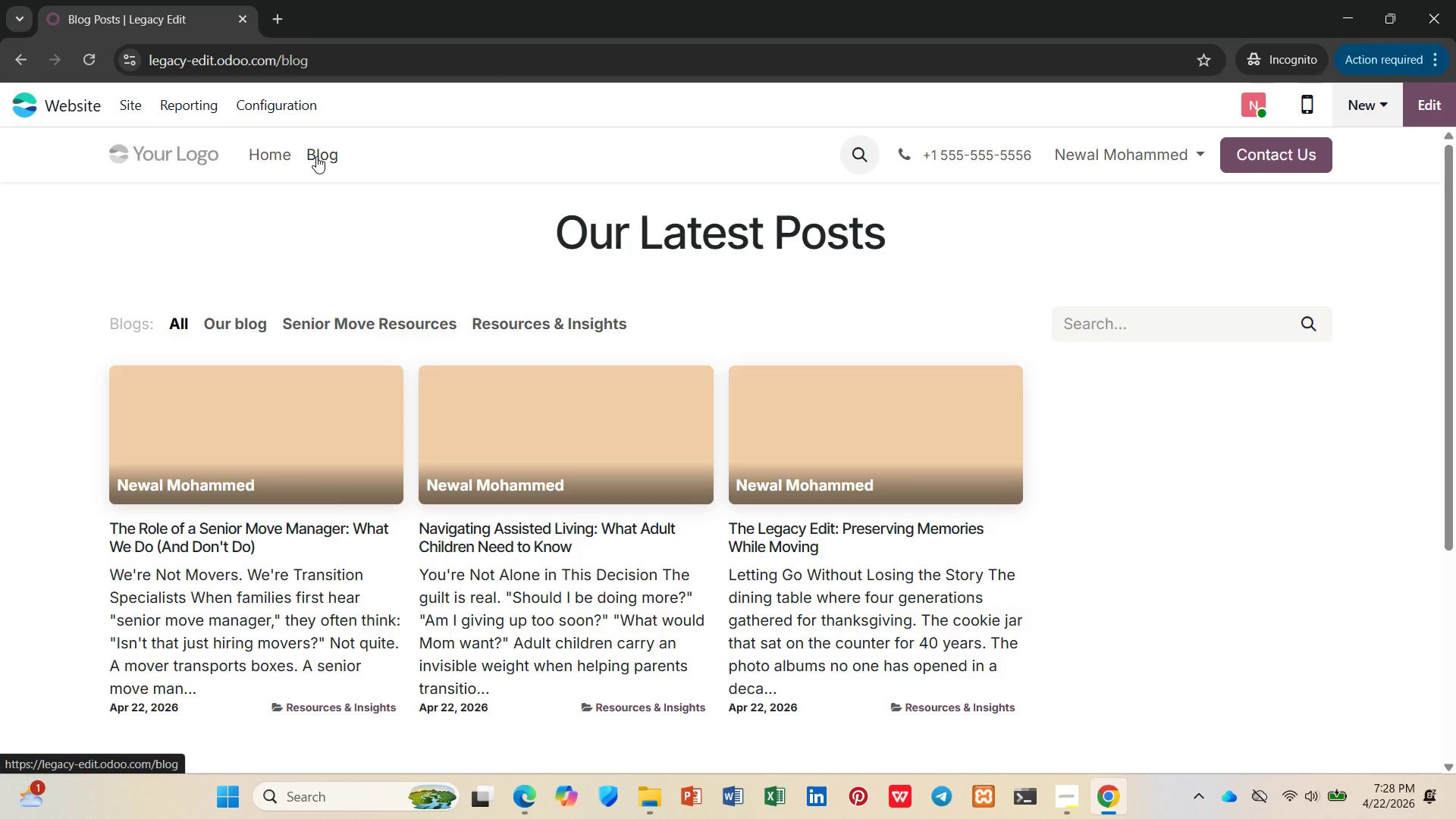 
wait(12.92)
 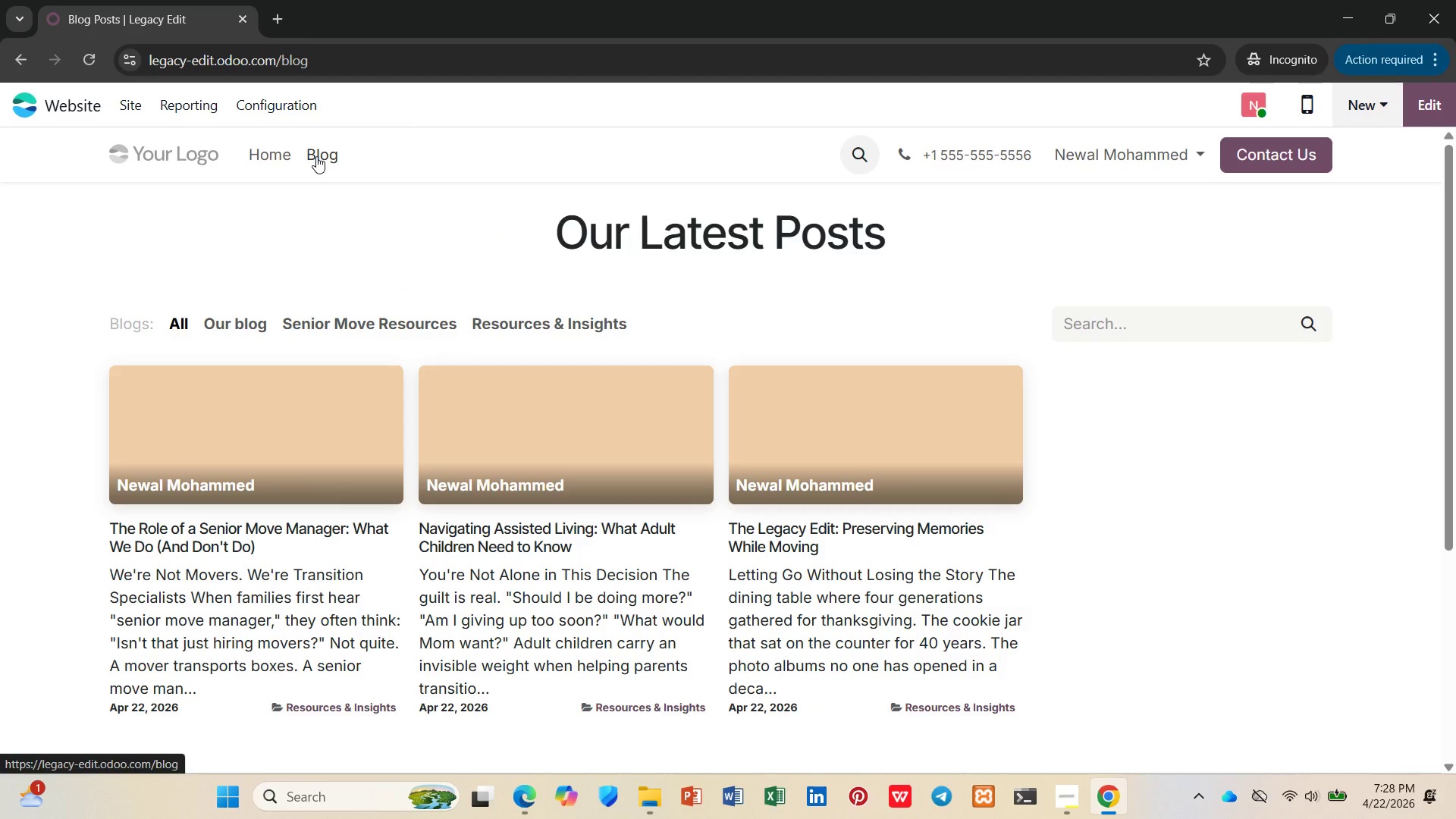 
key(PrintScreen)
 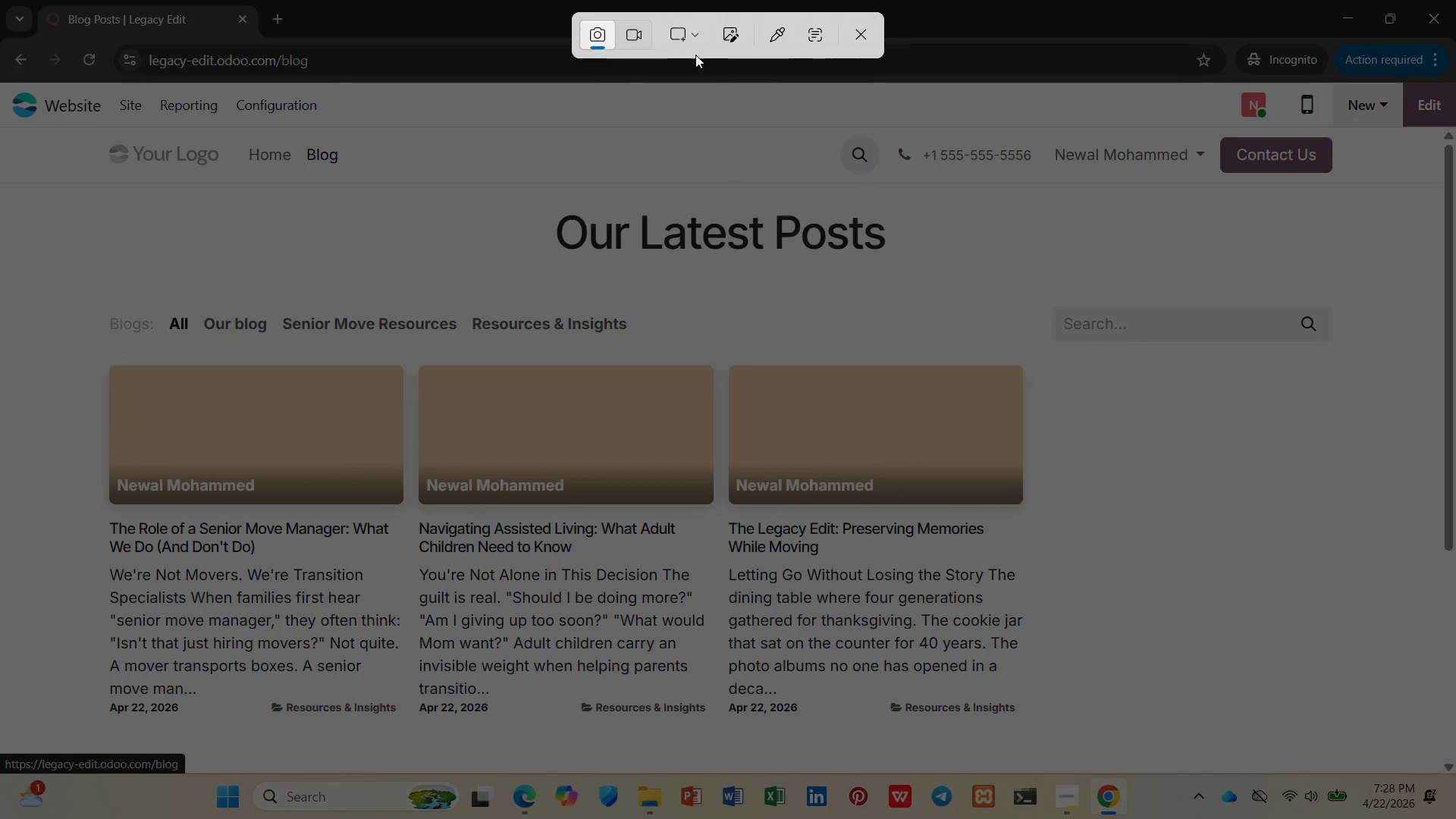 
left_click([639, 34])
 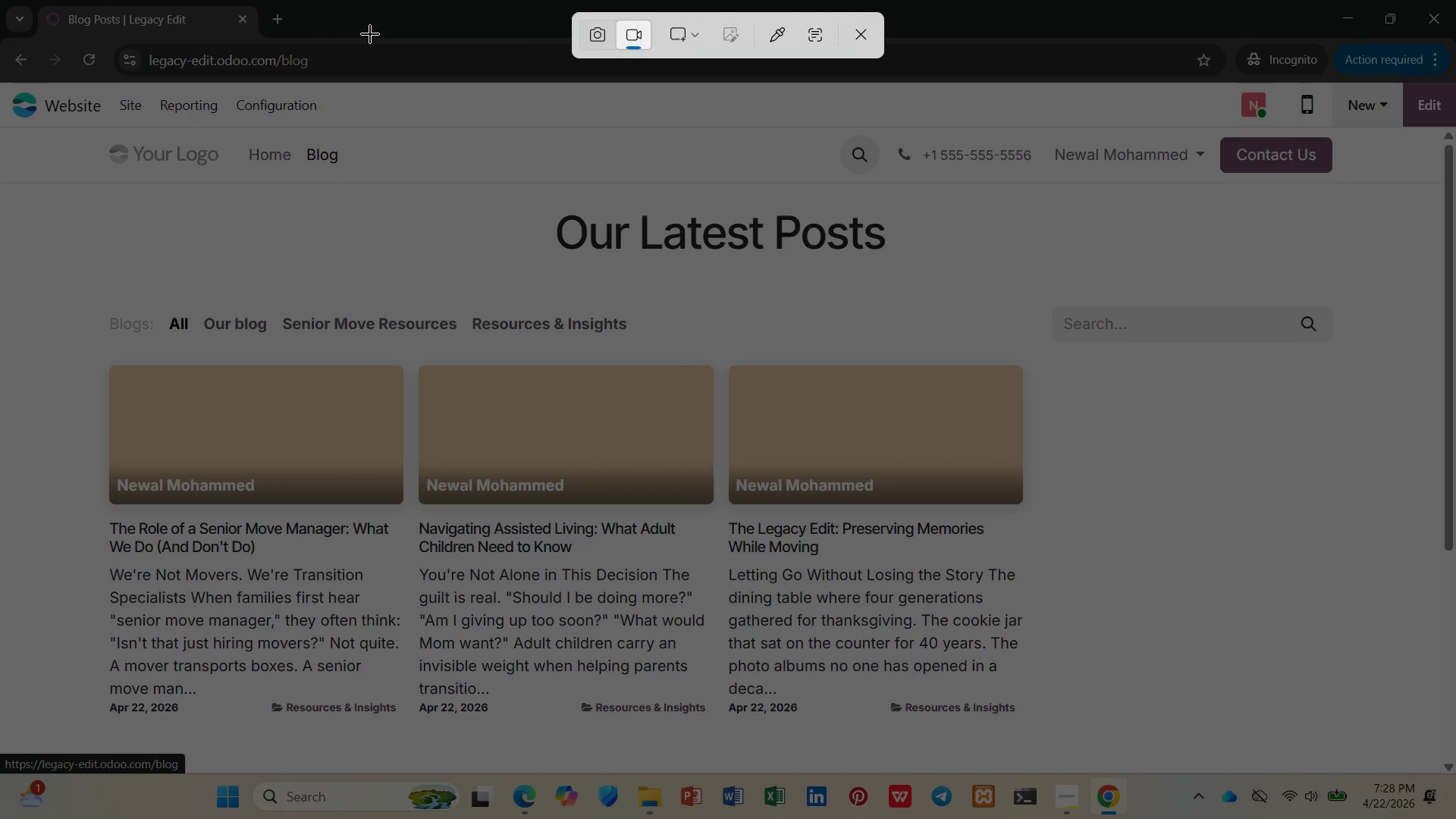 
left_click_drag(start_coordinate=[0, 0], to_coordinate=[1455, 818])
 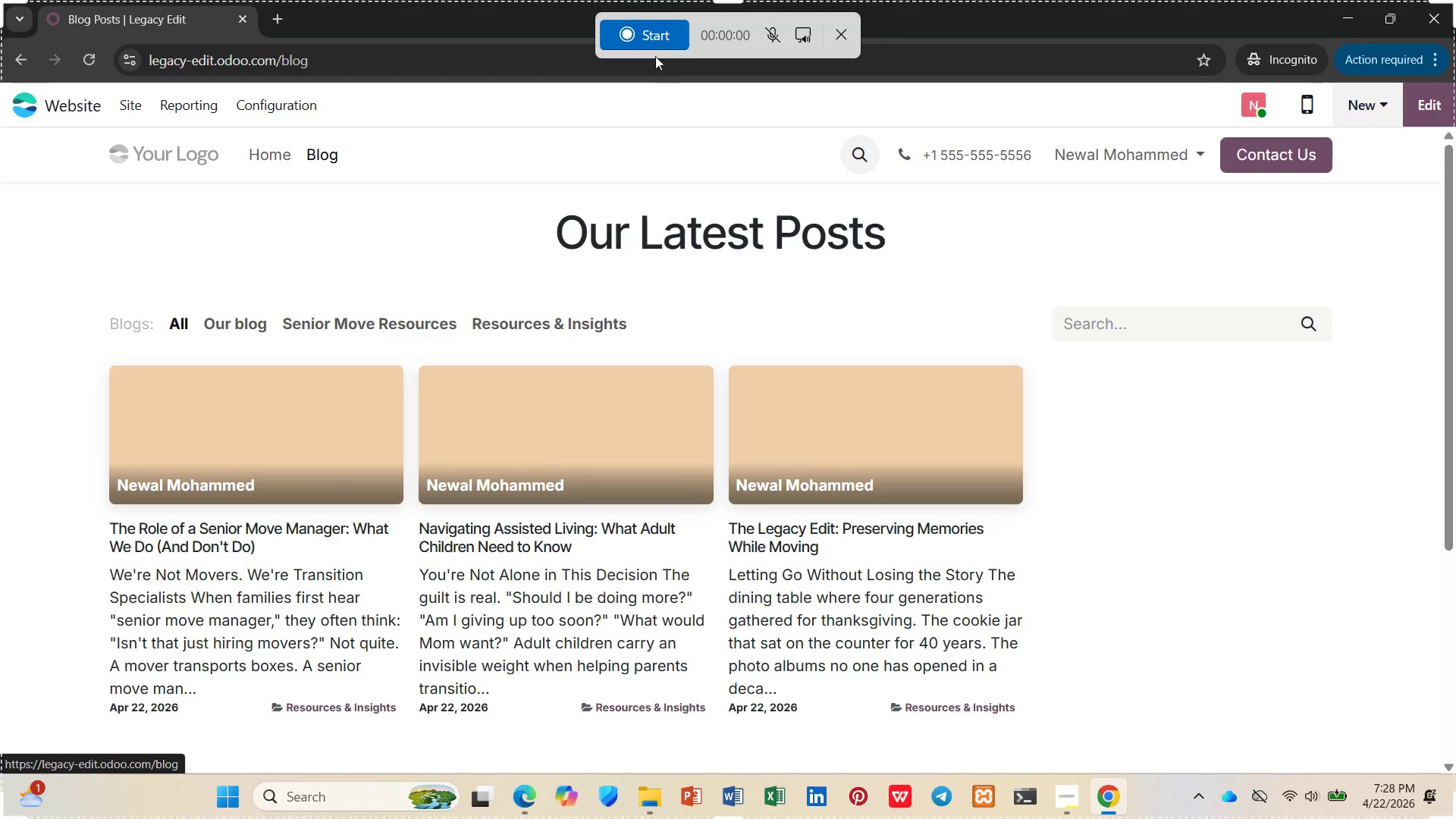 
left_click([657, 36])
 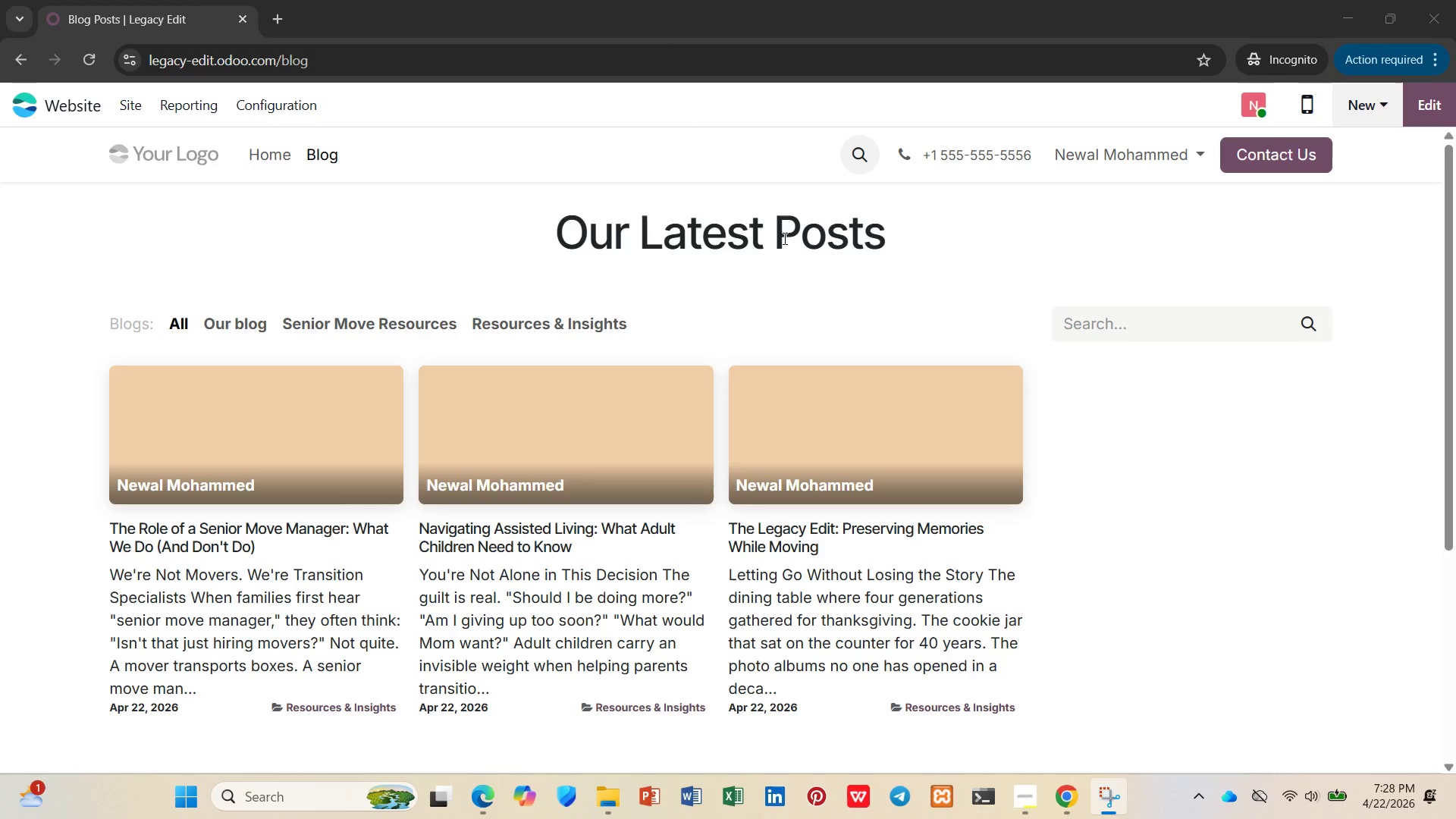 
left_click([849, 403])
 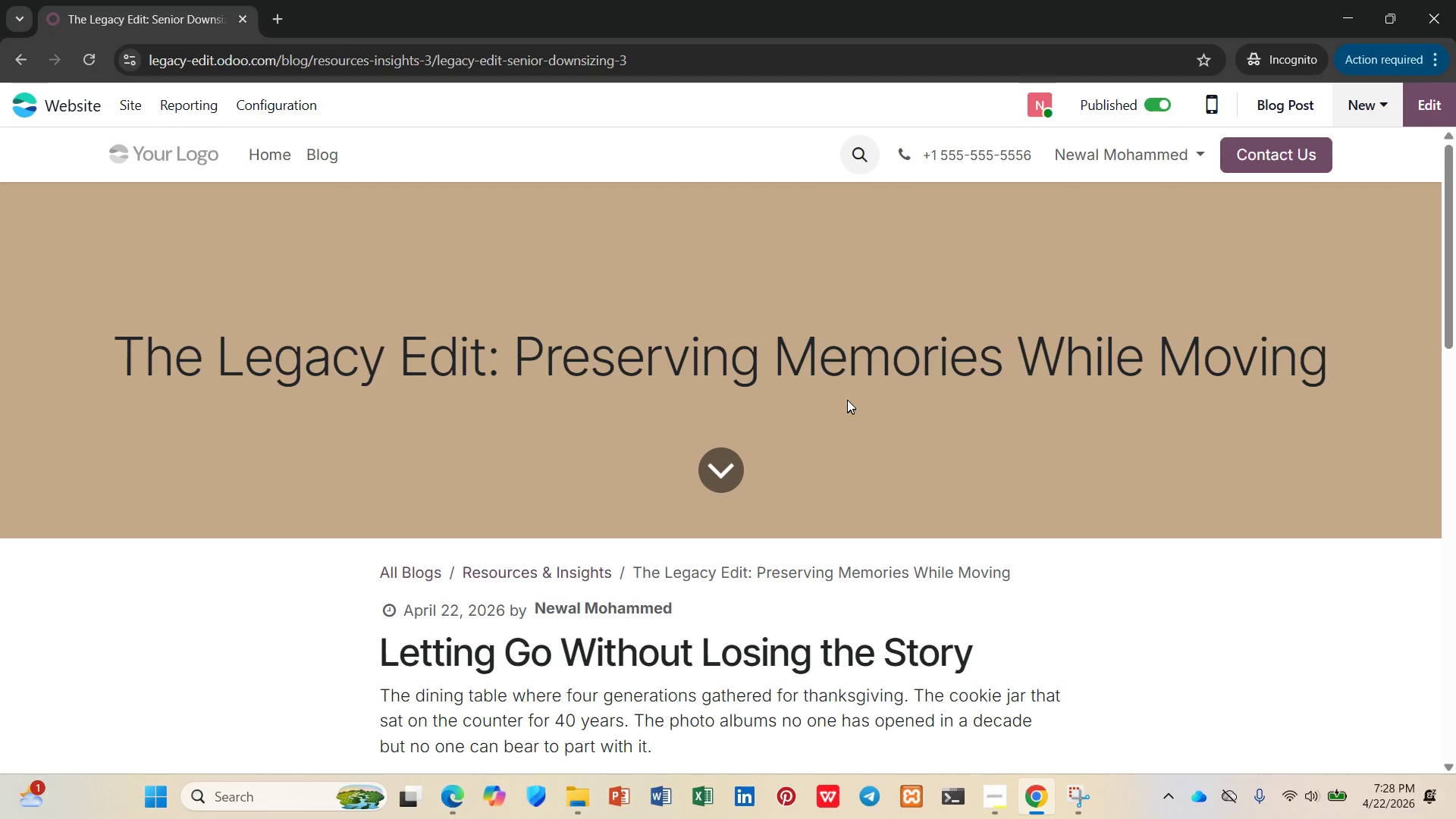 
scroll: coordinate [838, 394], scroll_direction: down, amount: 8.0
 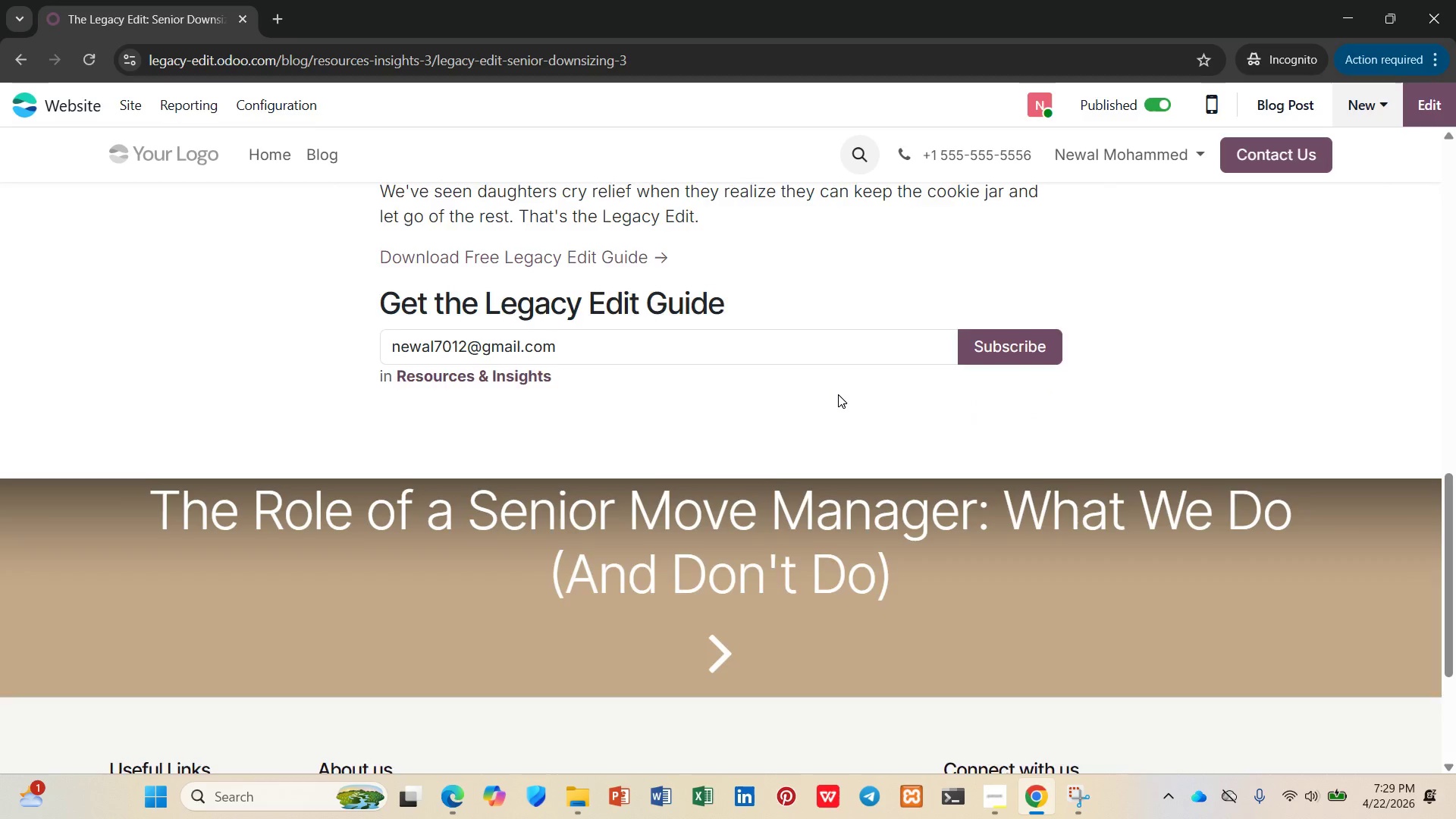 
scroll: coordinate [838, 394], scroll_direction: up, amount: 4.0
 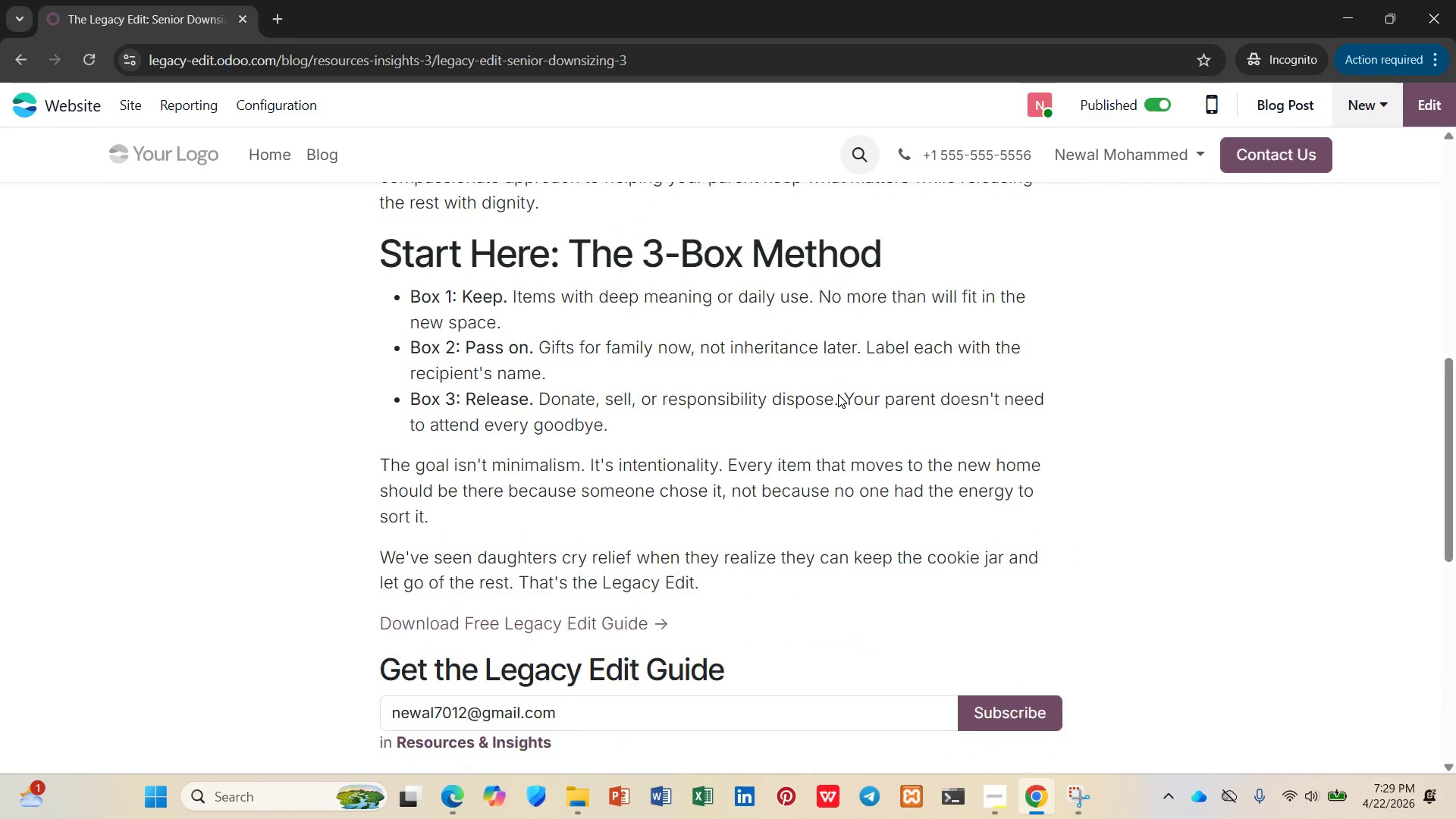 
scroll: coordinate [966, 499], scroll_direction: down, amount: 3.0
 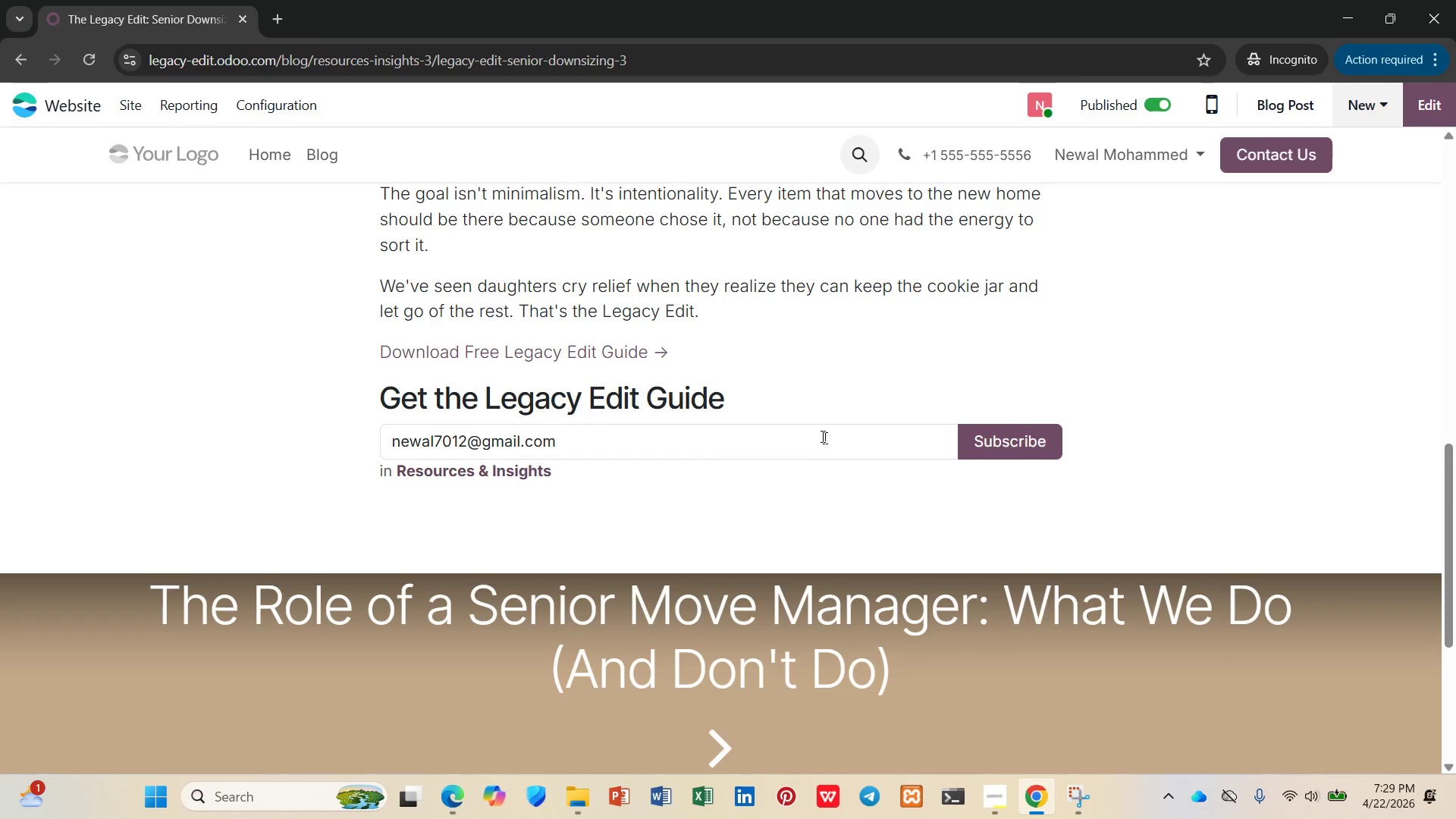 
left_click([817, 433])
 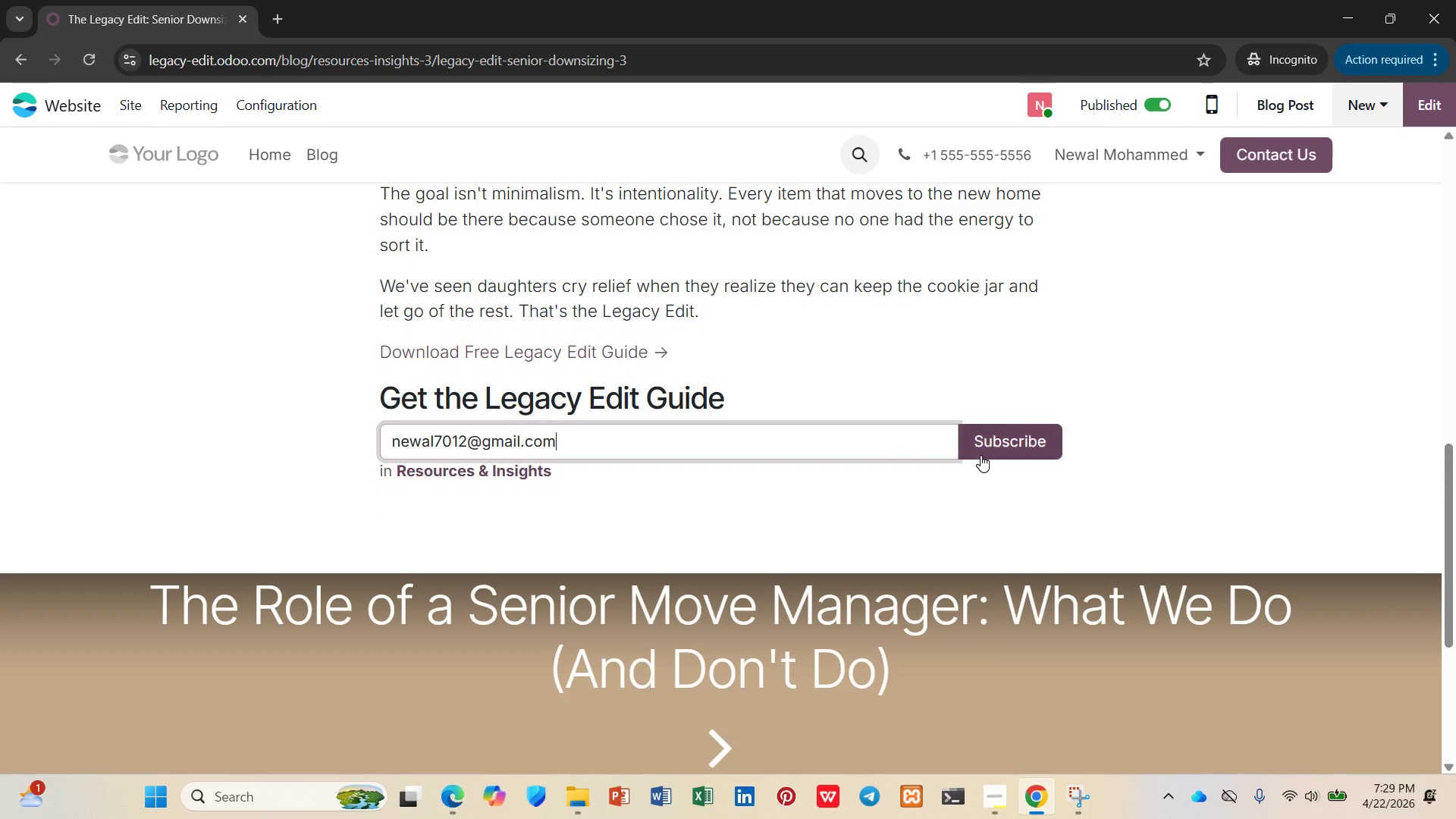 
left_click([991, 441])
 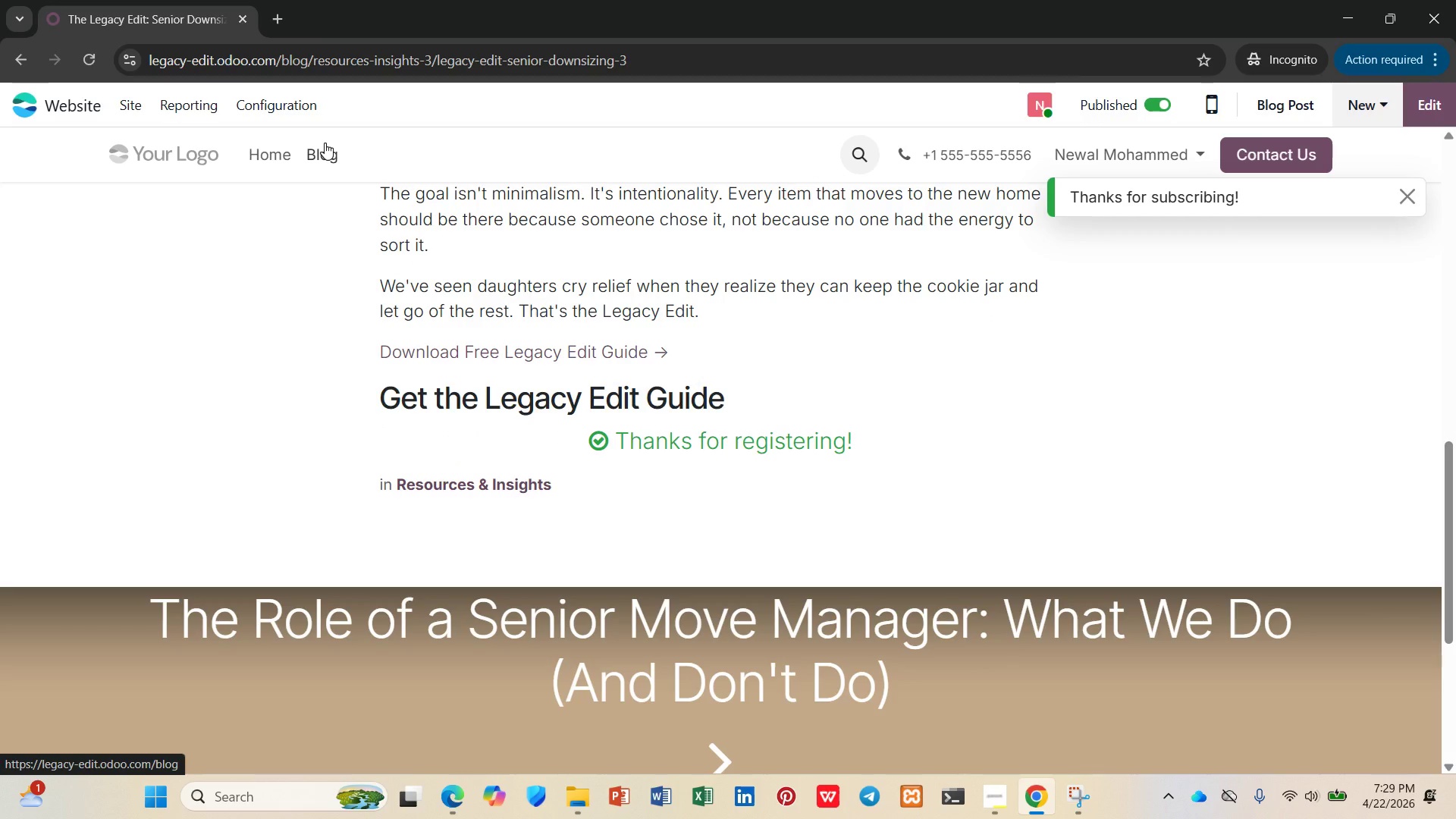 
wait(10.78)
 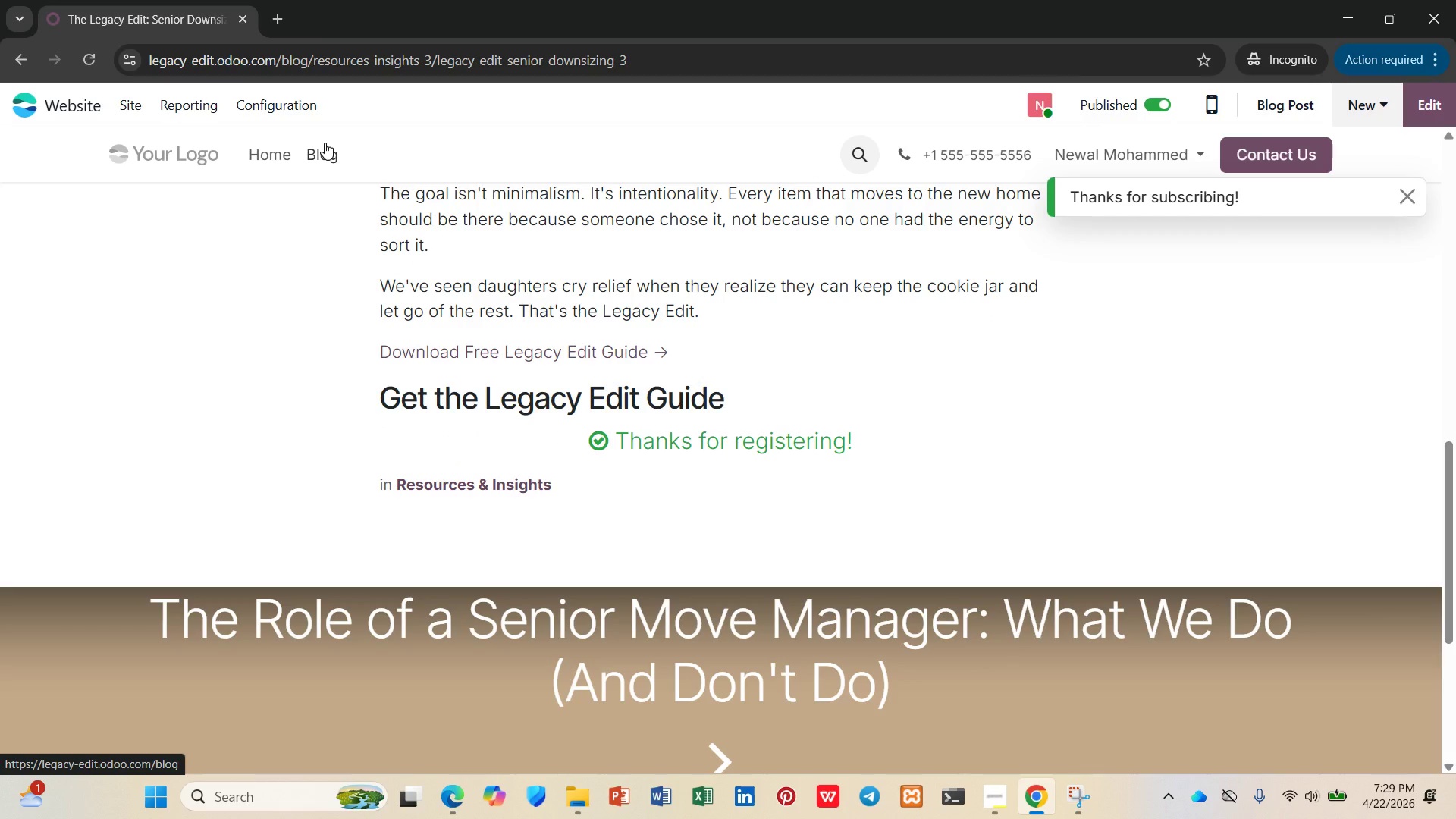 
left_click([504, 407])
 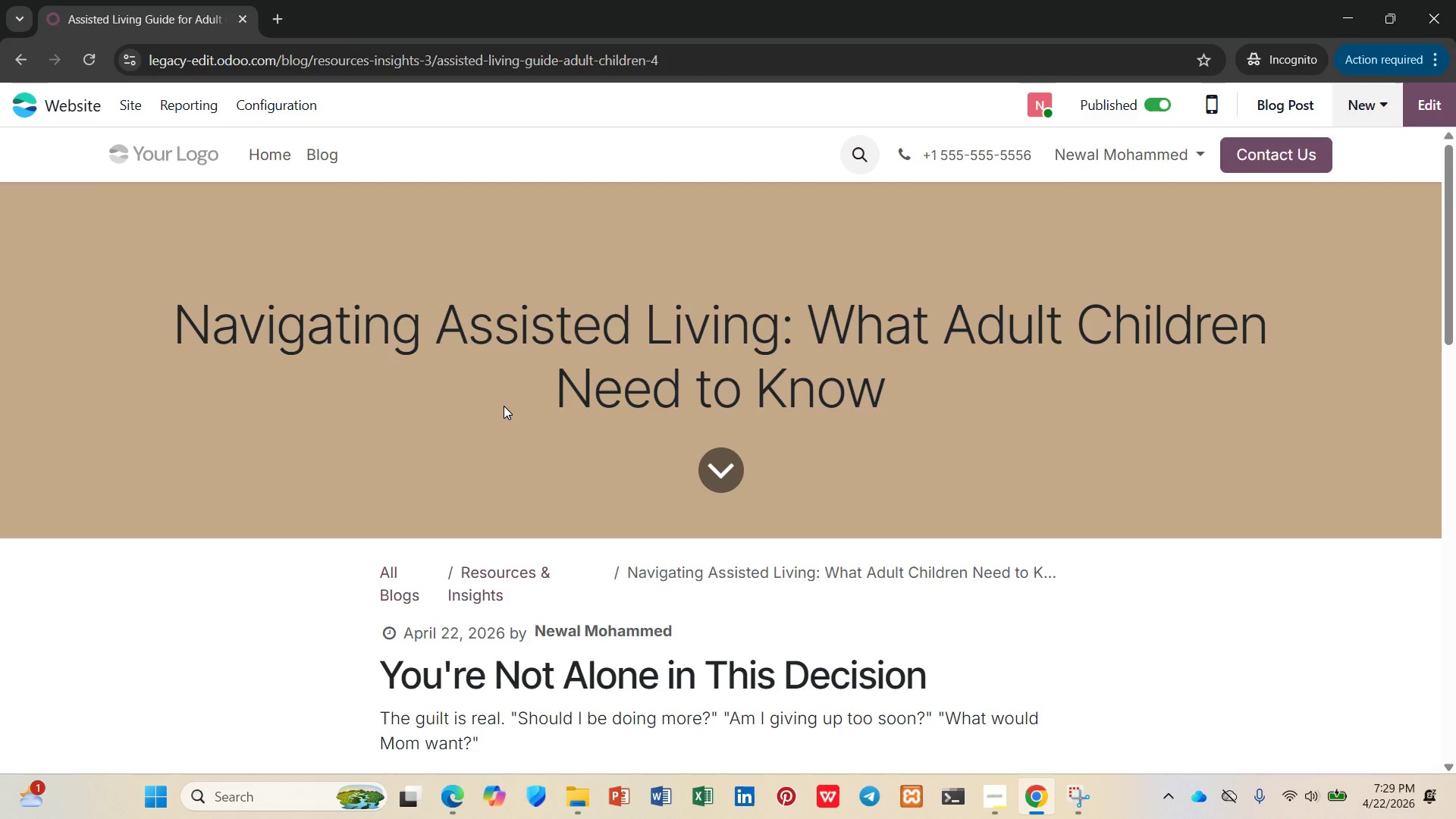 
scroll: coordinate [504, 406], scroll_direction: down, amount: 1.0
 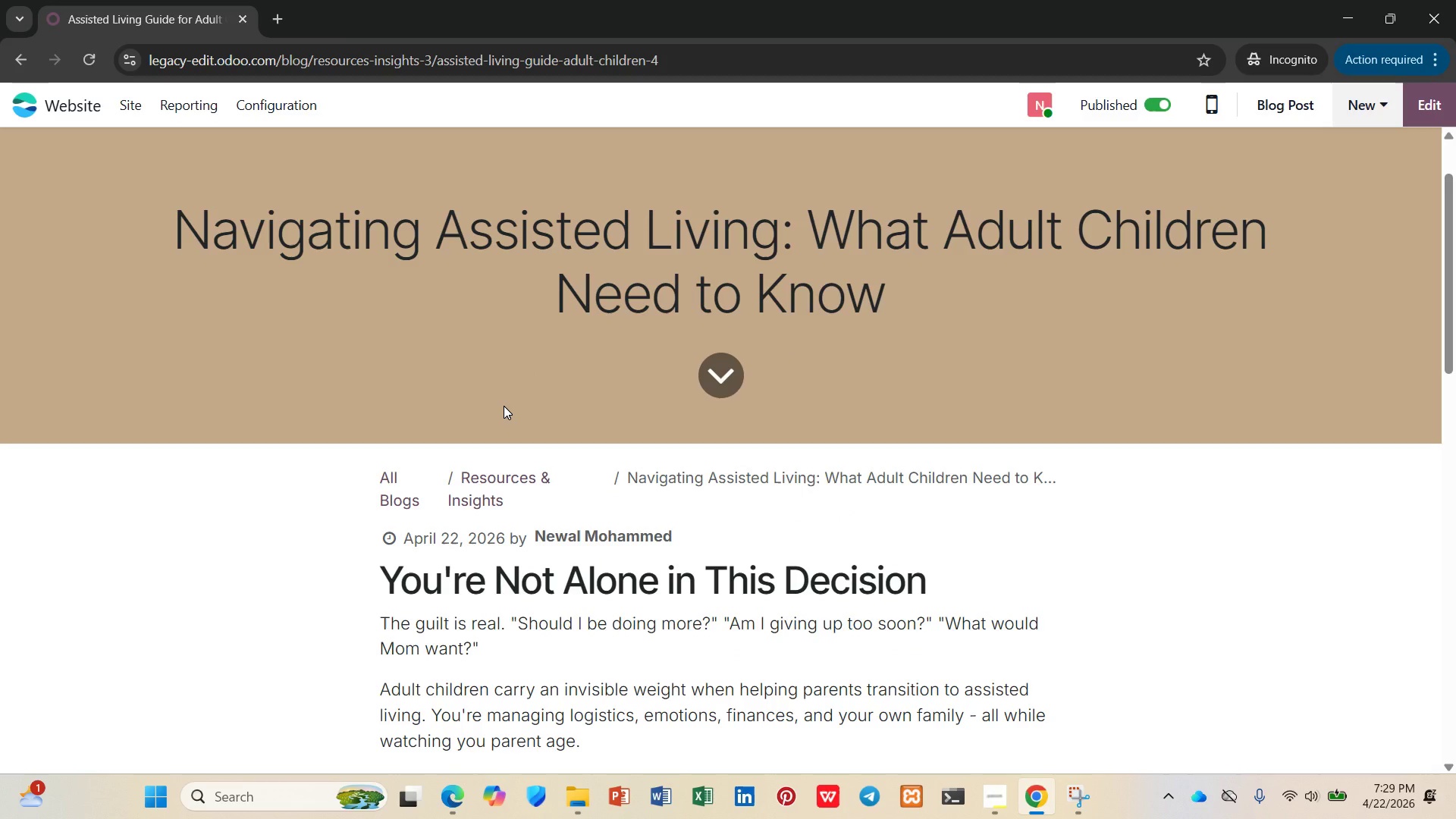 
scroll: coordinate [504, 406], scroll_direction: up, amount: 1.0
 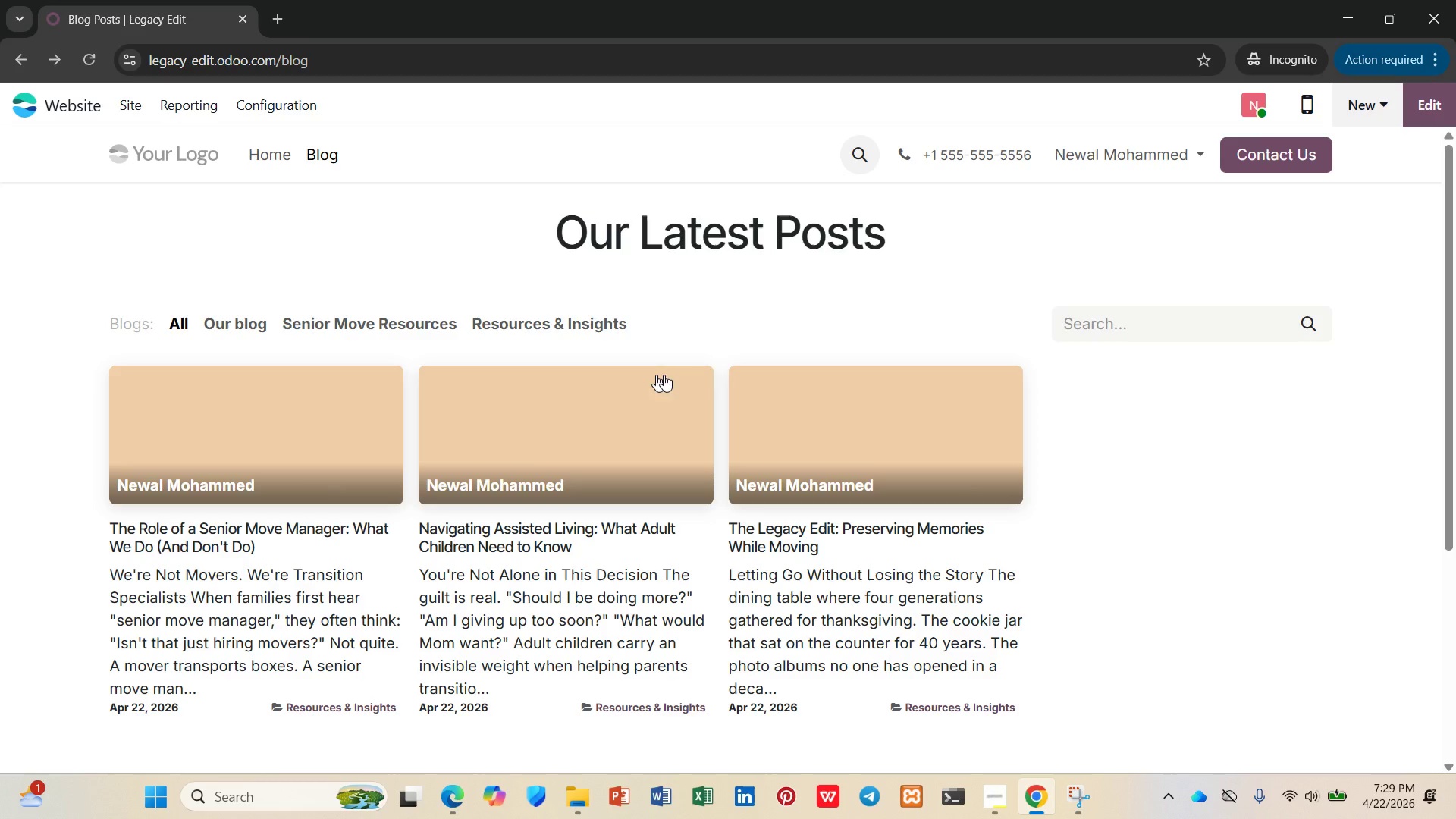 
left_click([781, 394])
 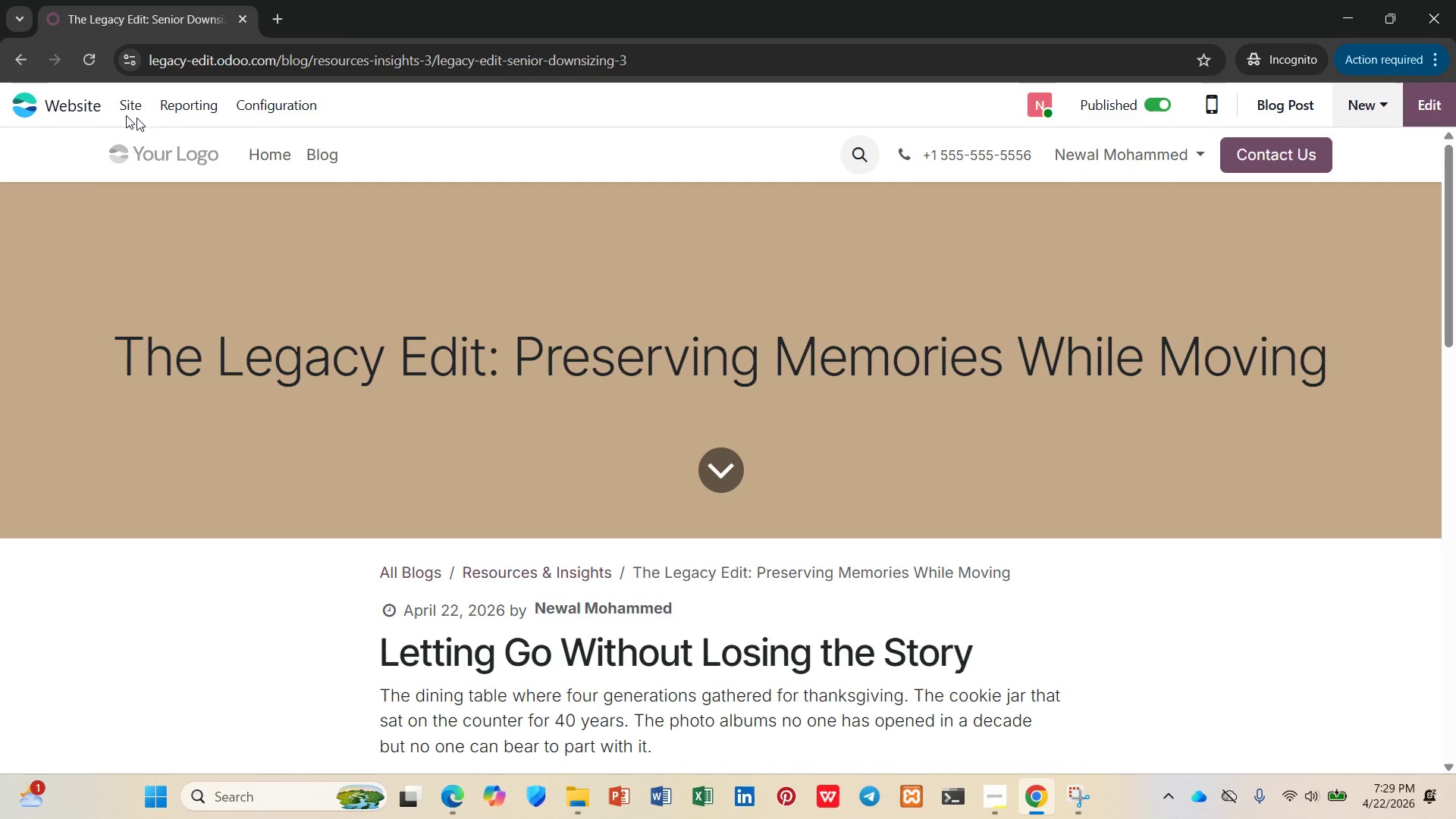 
left_click([113, 108])
 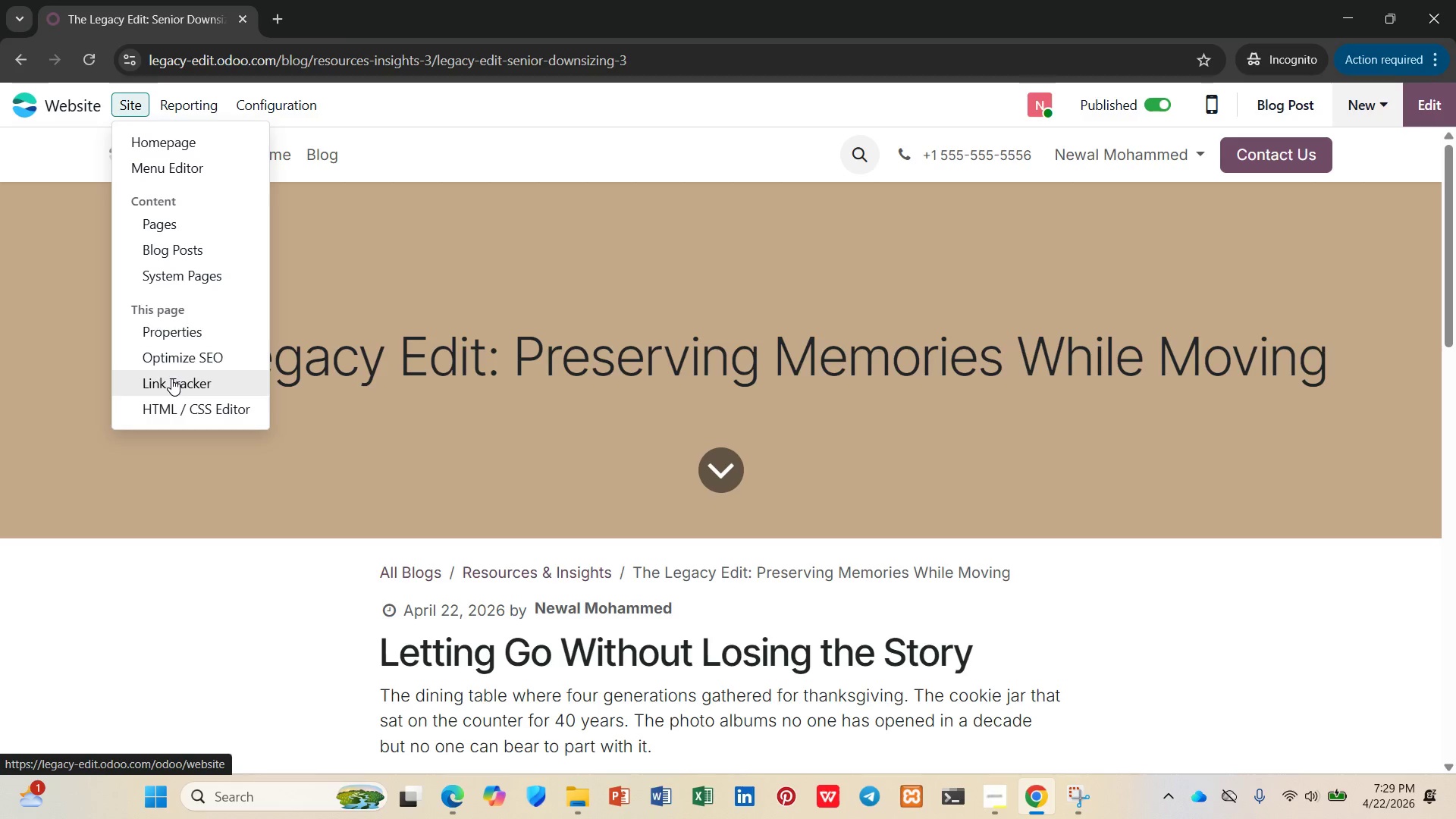 
left_click([172, 360])
 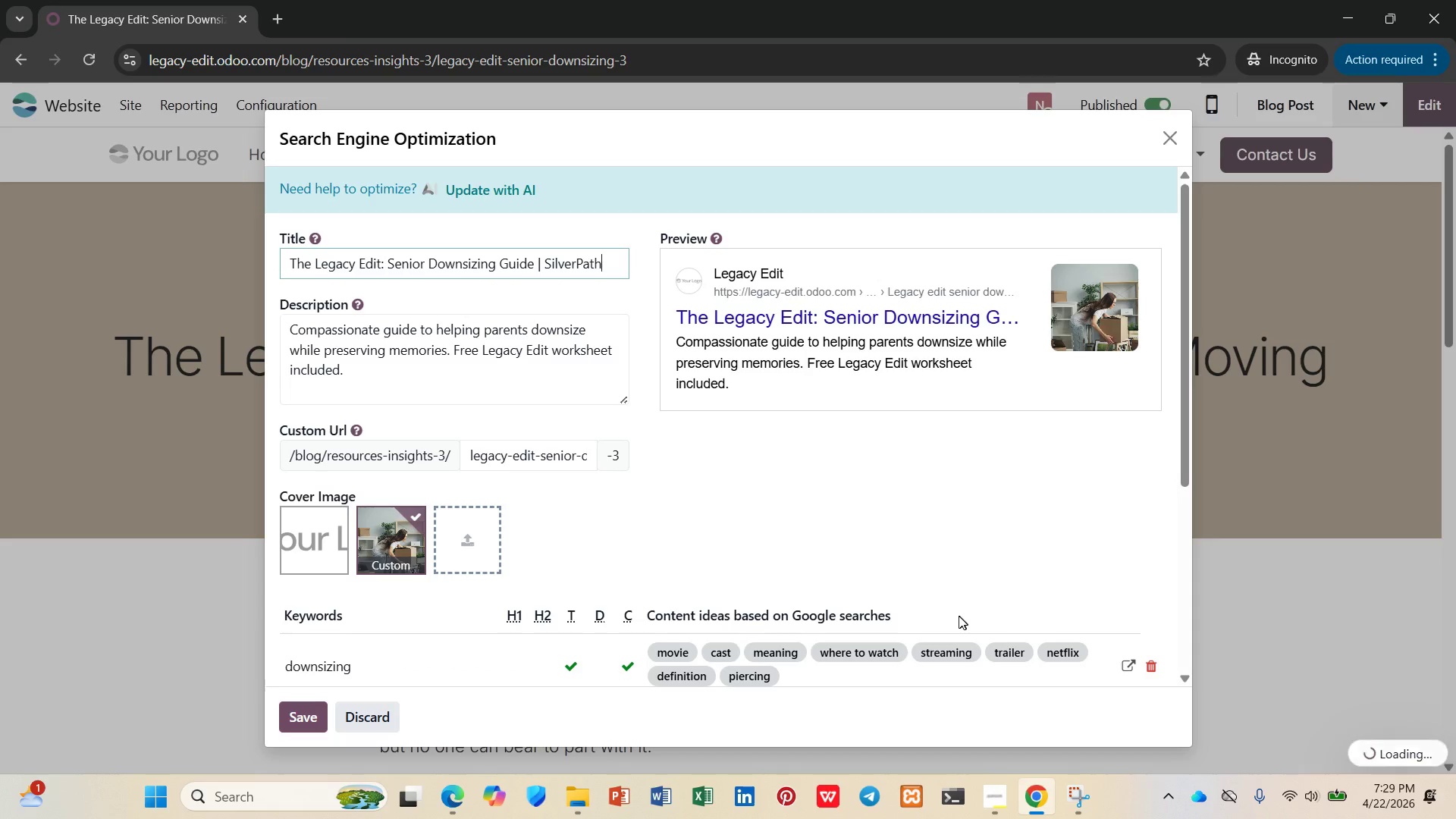 
scroll: coordinate [908, 570], scroll_direction: down, amount: 4.0
 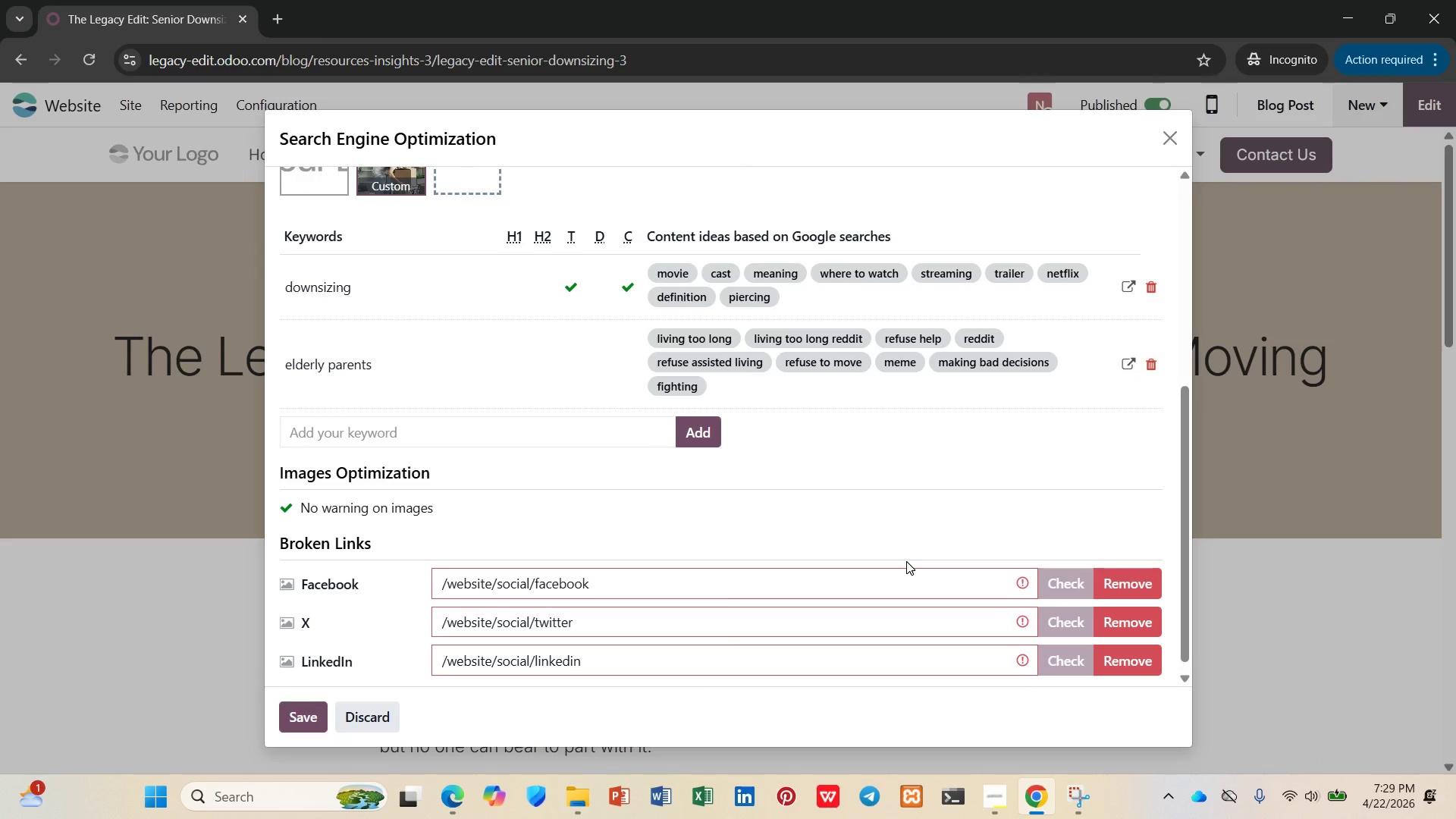 
scroll: coordinate [906, 561], scroll_direction: up, amount: 1.0
 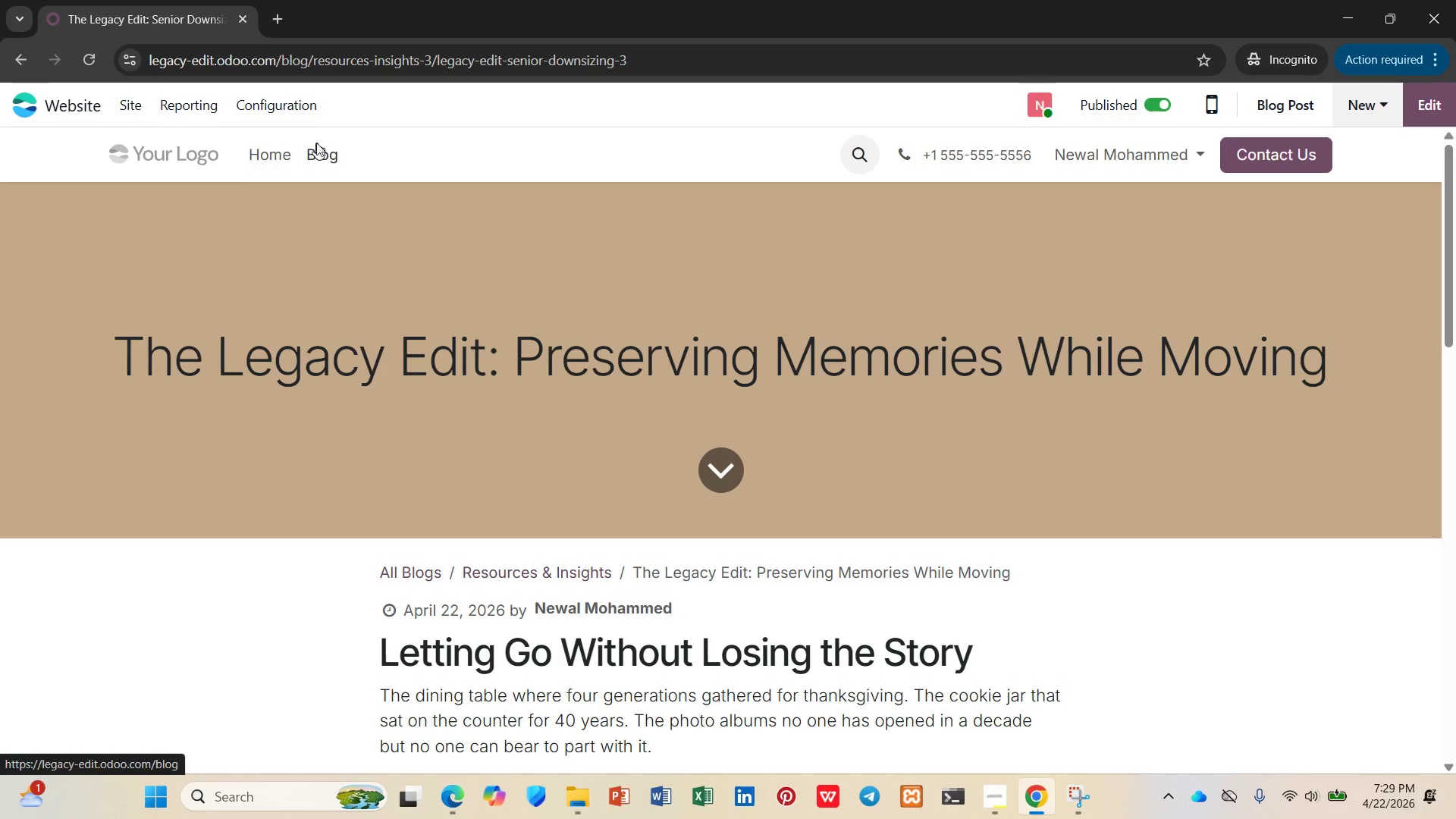 
wait(5.27)
 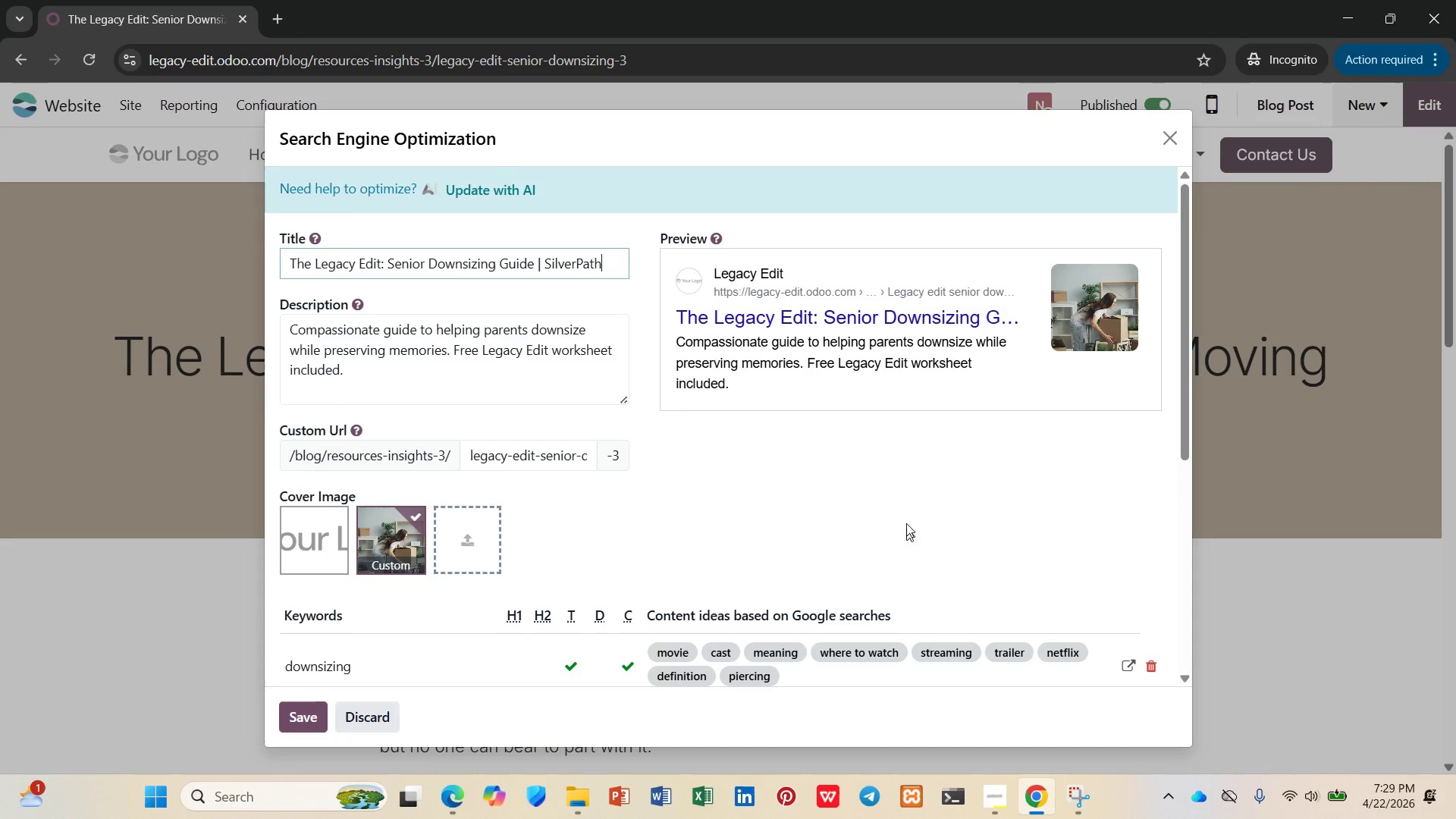 
left_click([633, 408])
 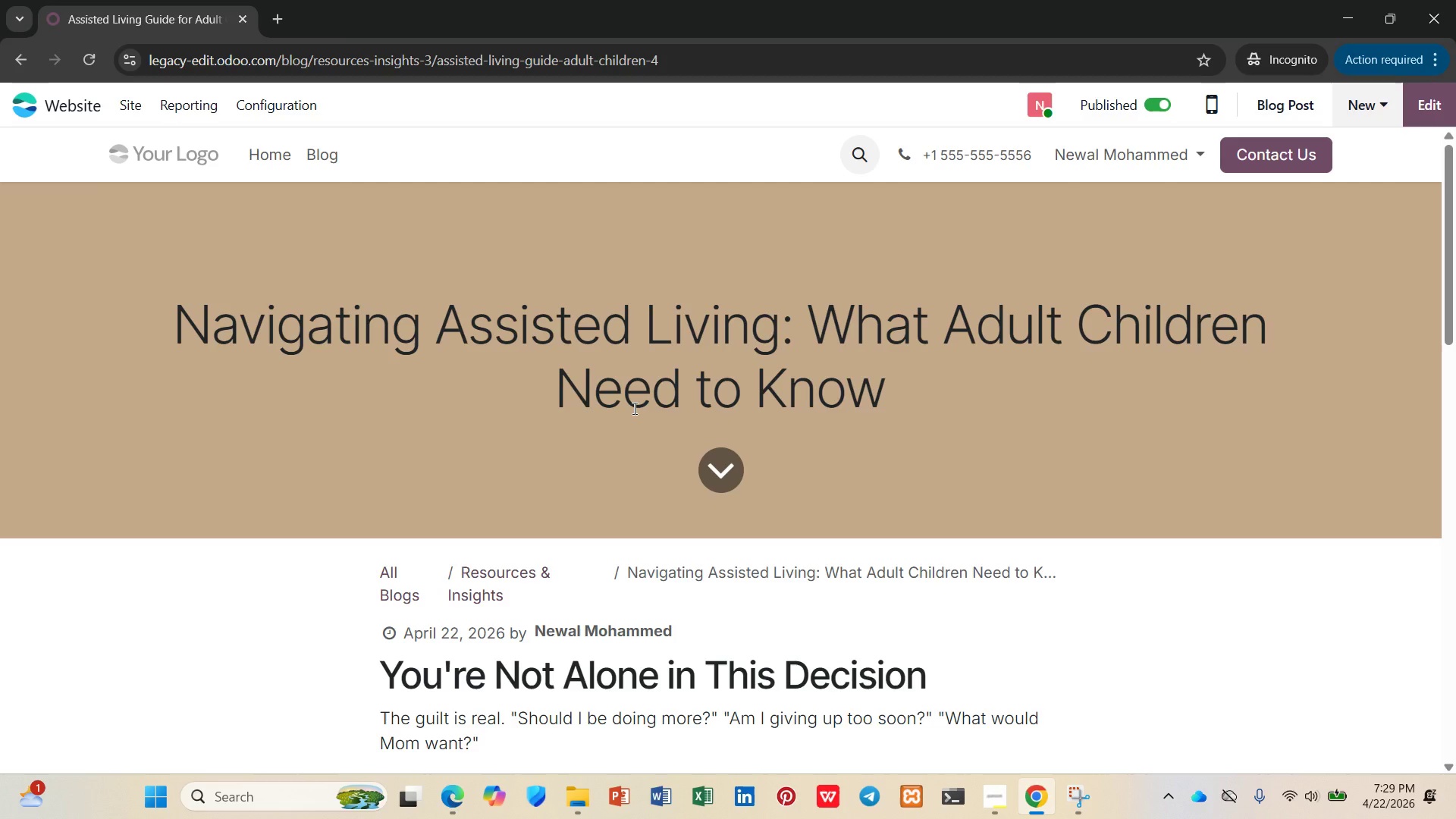 
scroll: coordinate [633, 408], scroll_direction: down, amount: 5.0
 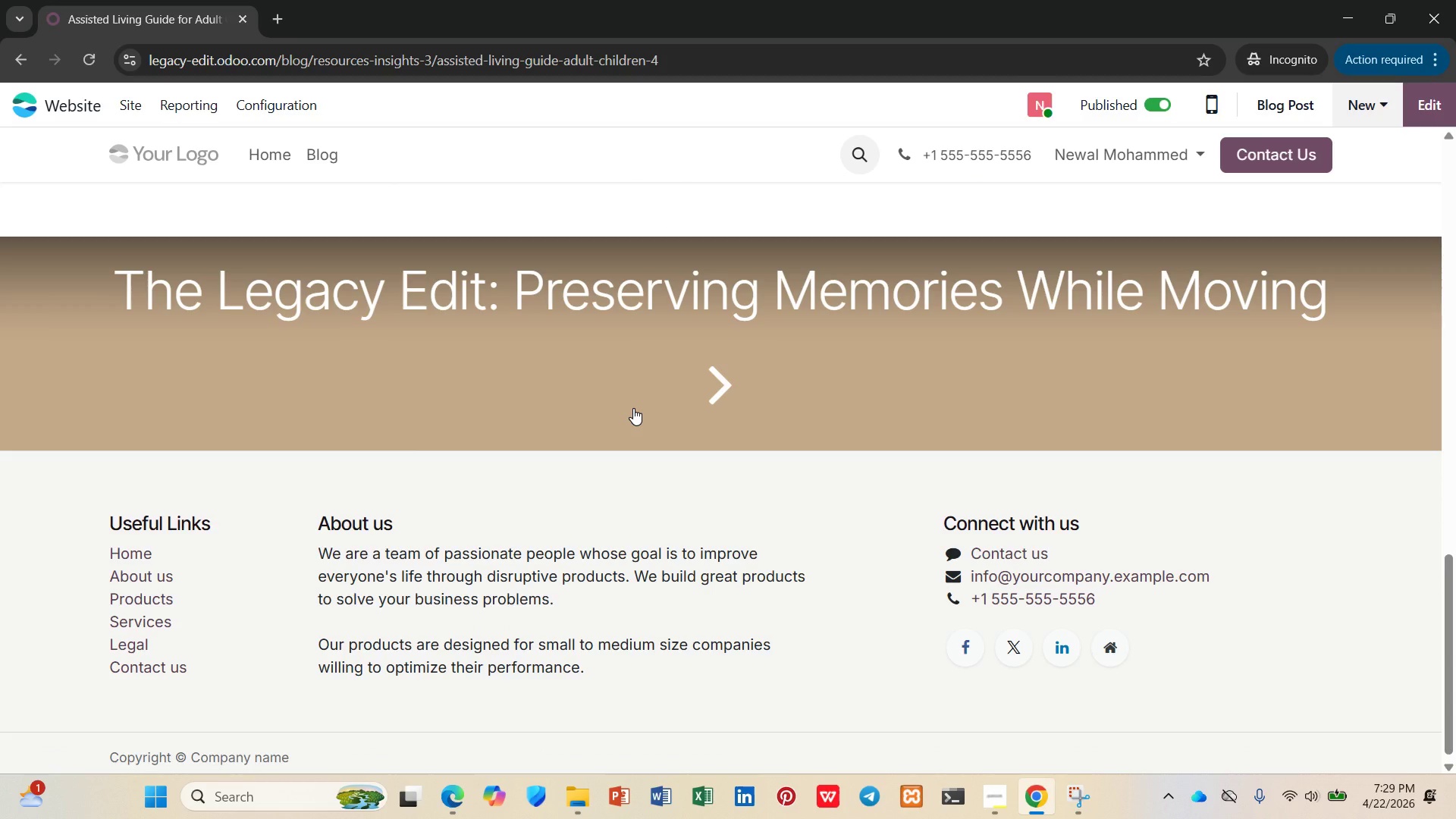 
scroll: coordinate [633, 408], scroll_direction: up, amount: 3.0
 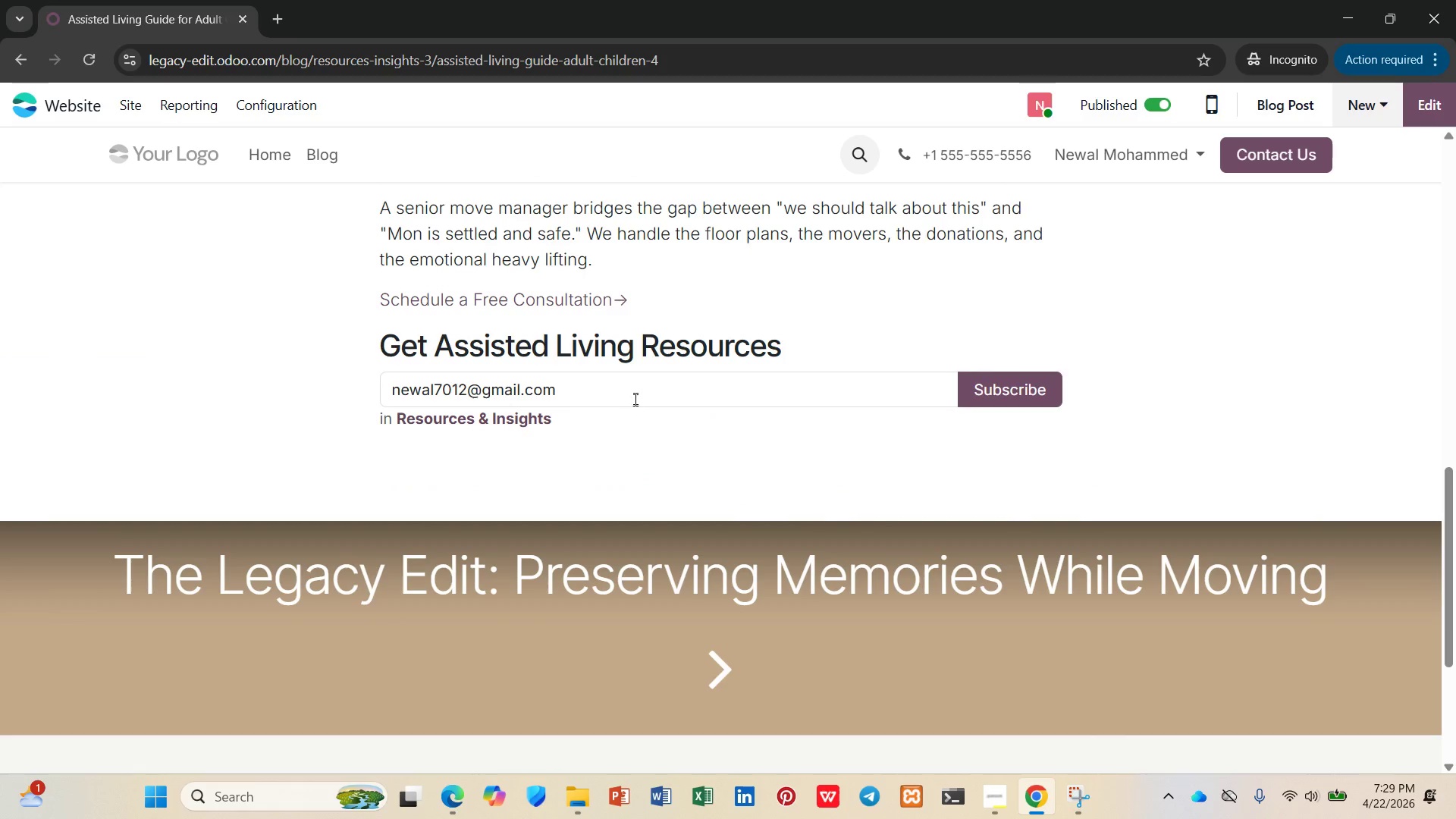 
left_click([636, 393])
 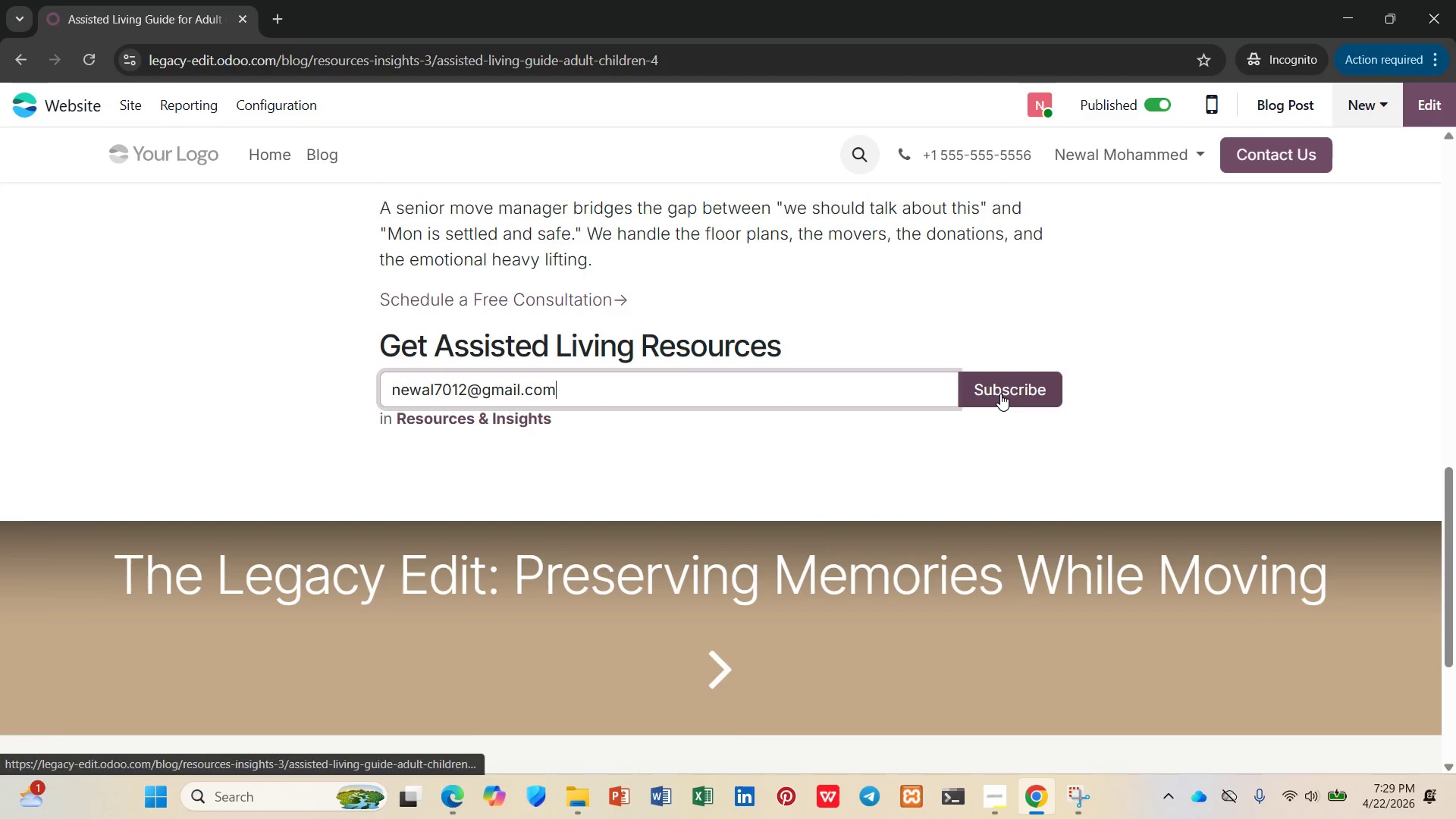 
left_click([1000, 397])
 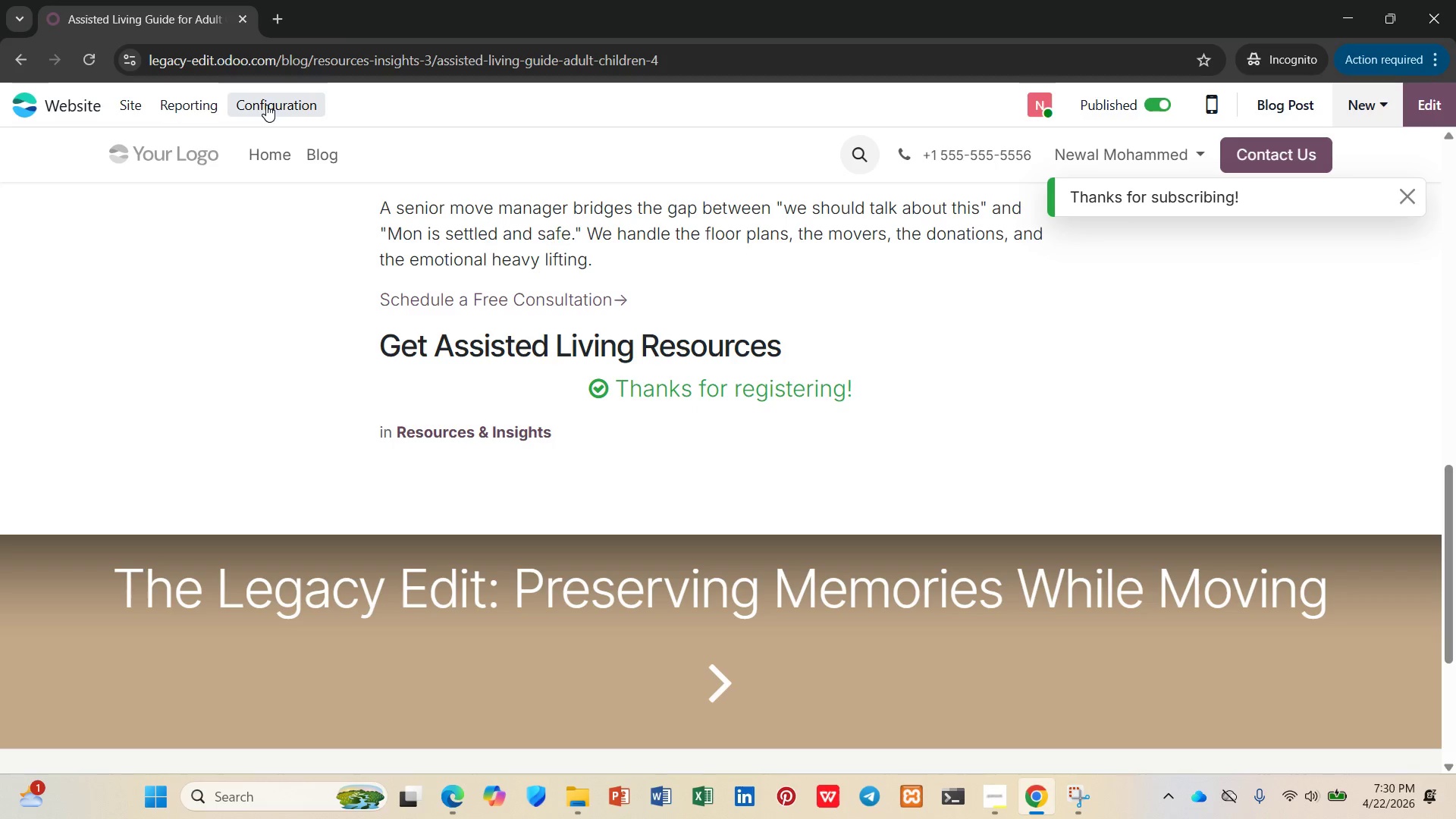 
wait(7.14)
 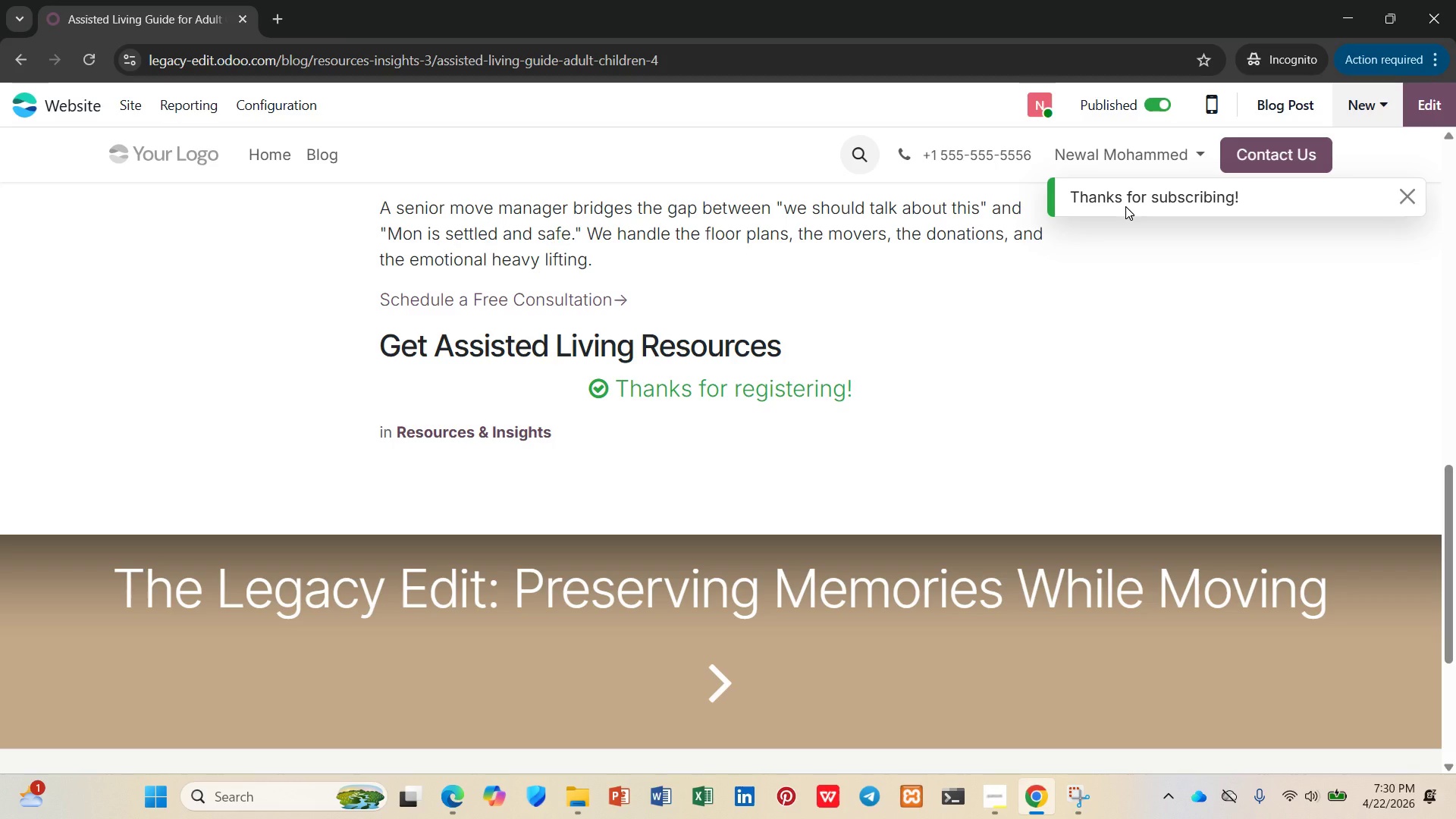 
left_click([135, 96])
 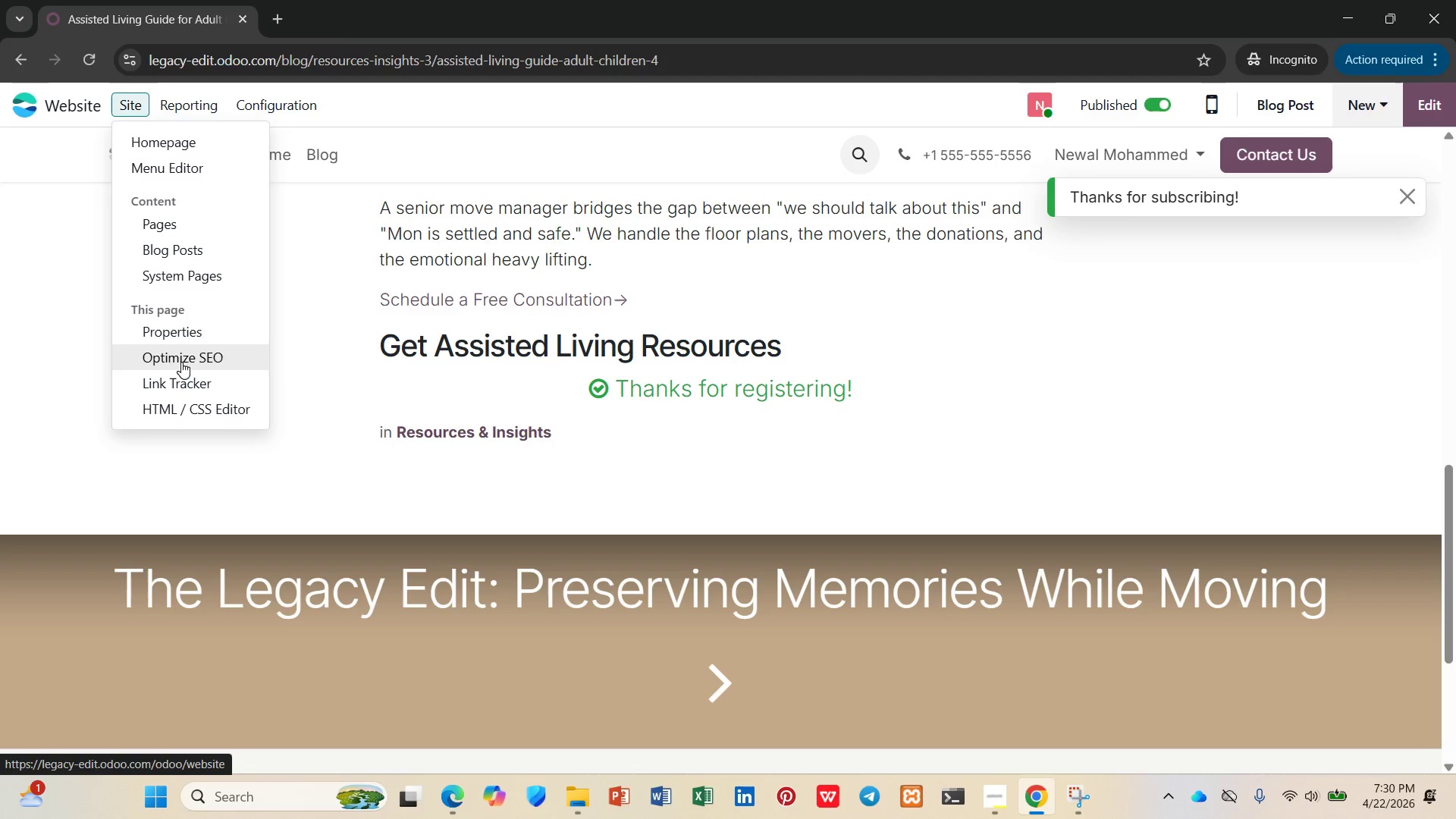 
left_click([181, 360])
 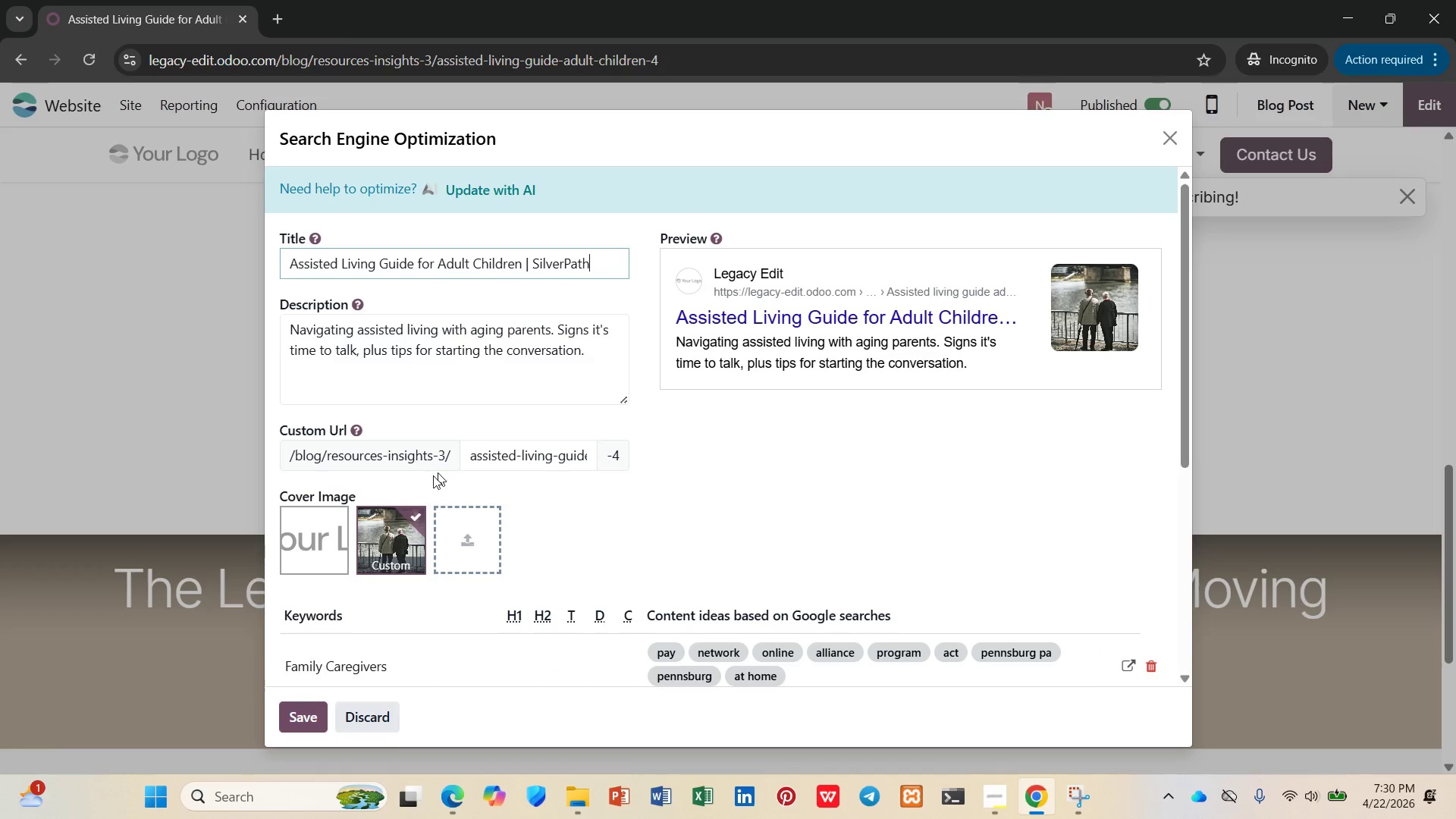 
scroll: coordinate [472, 526], scroll_direction: down, amount: 2.0
 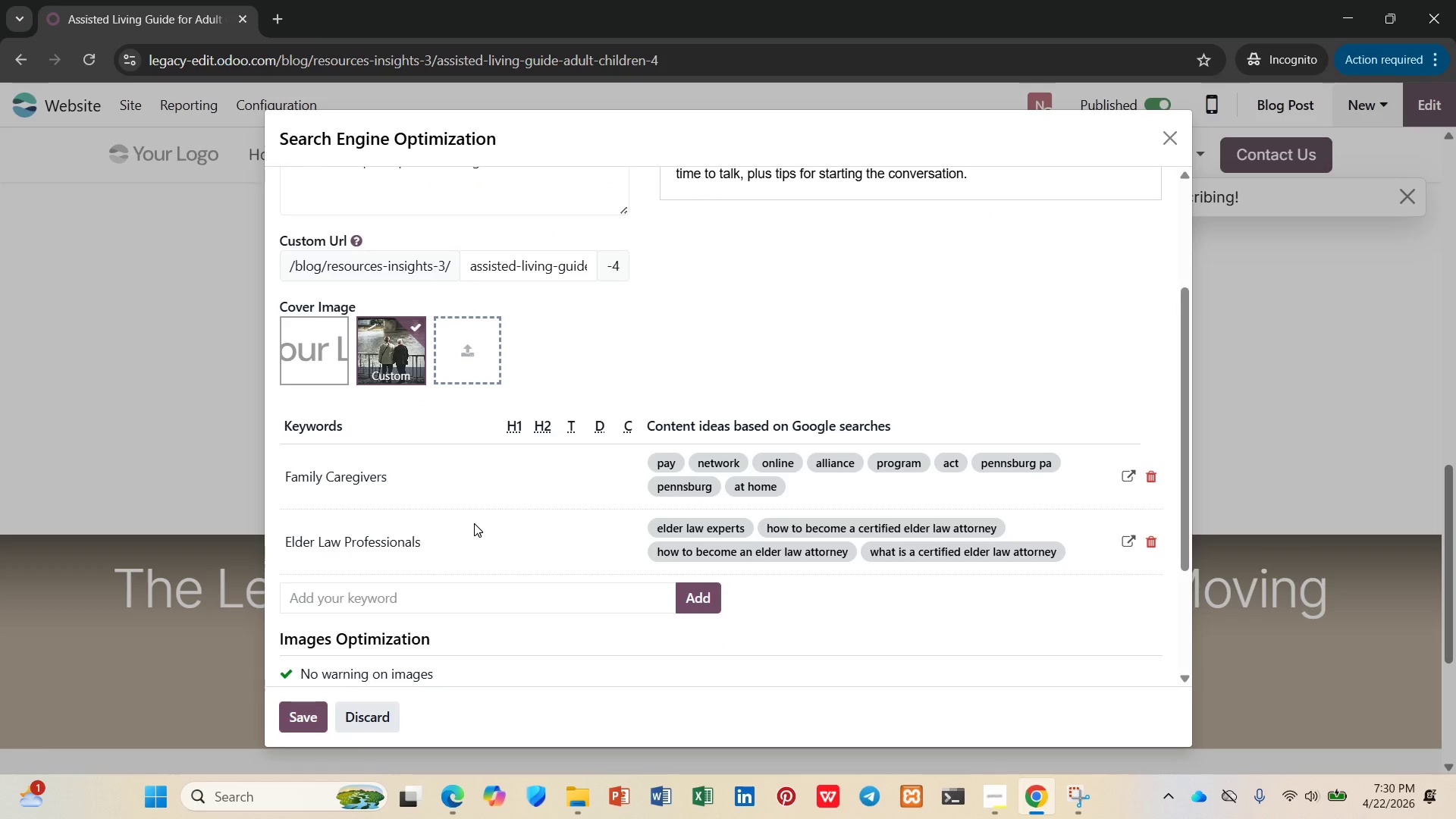 
scroll: coordinate [474, 520], scroll_direction: up, amount: 3.0
 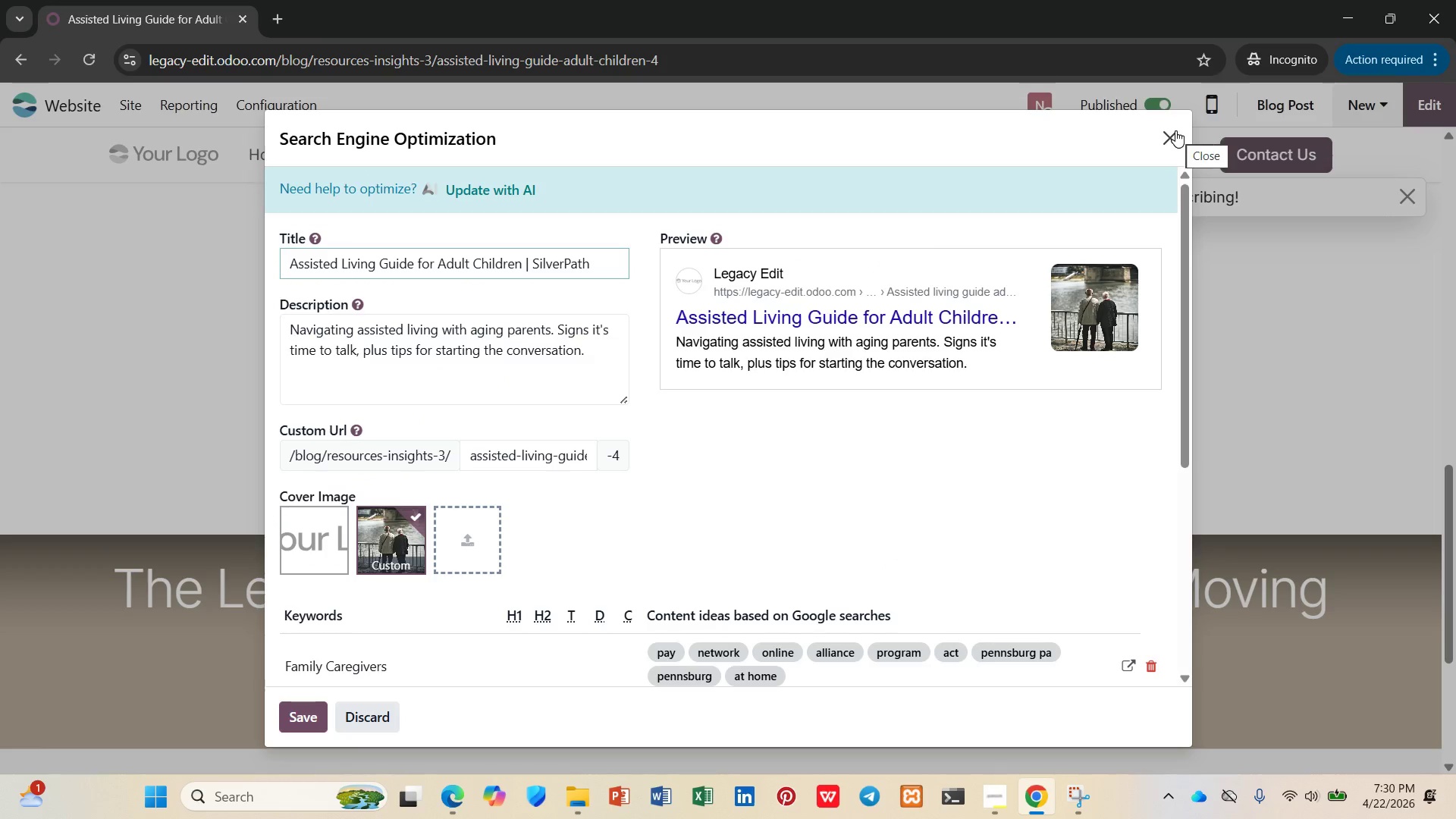 
left_click([1174, 130])
 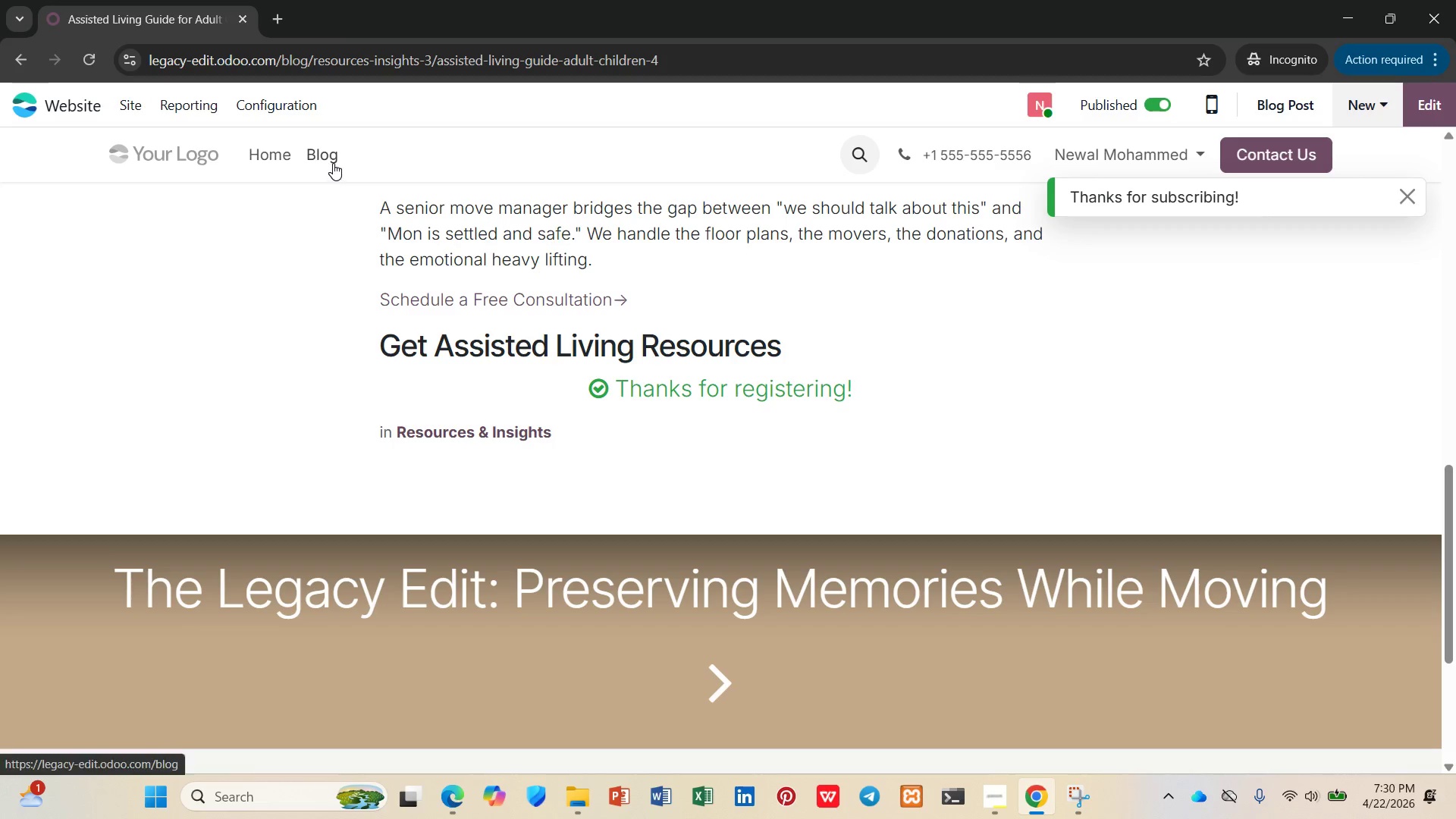 
left_click([332, 156])
 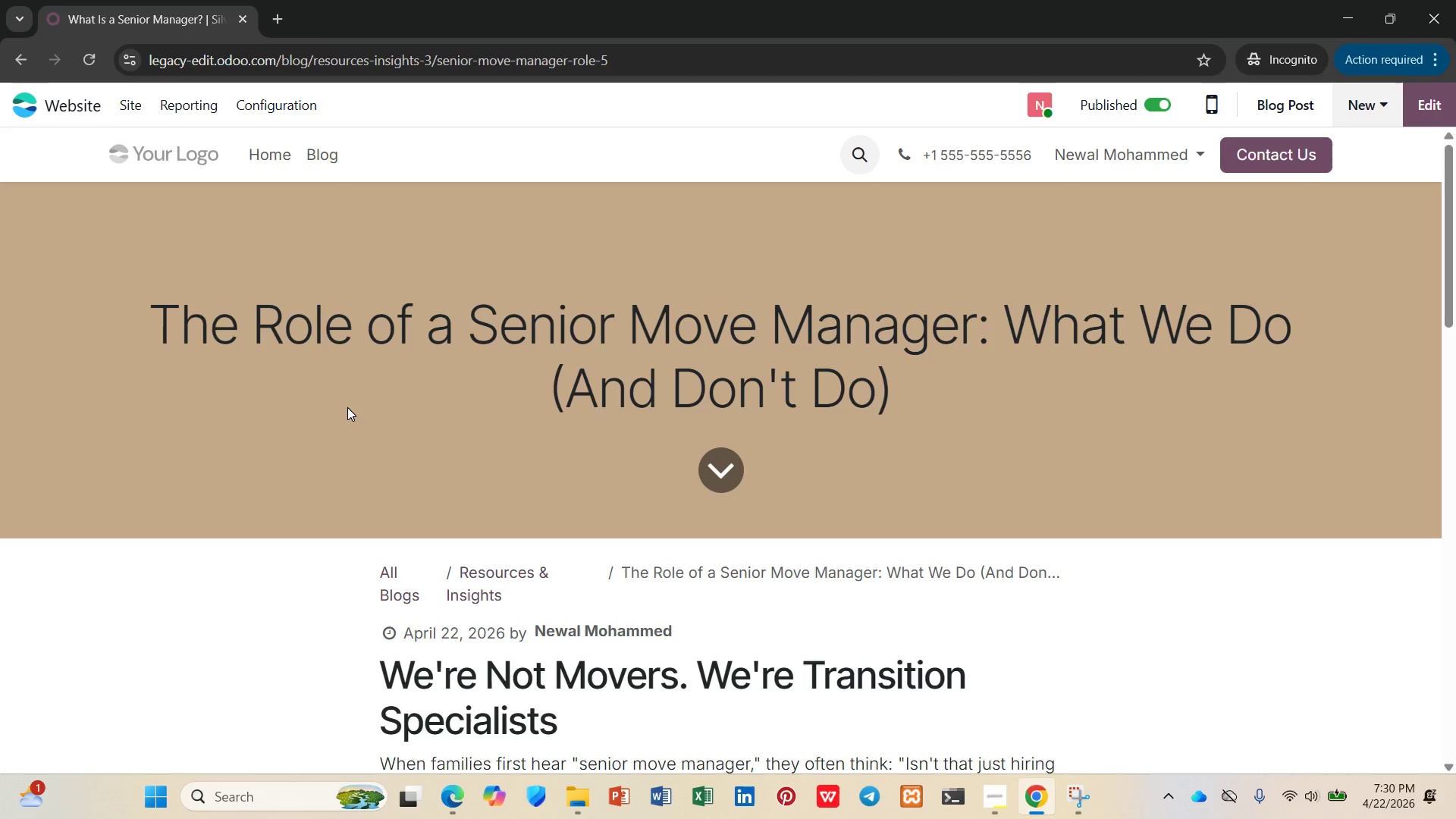 
wait(5.7)
 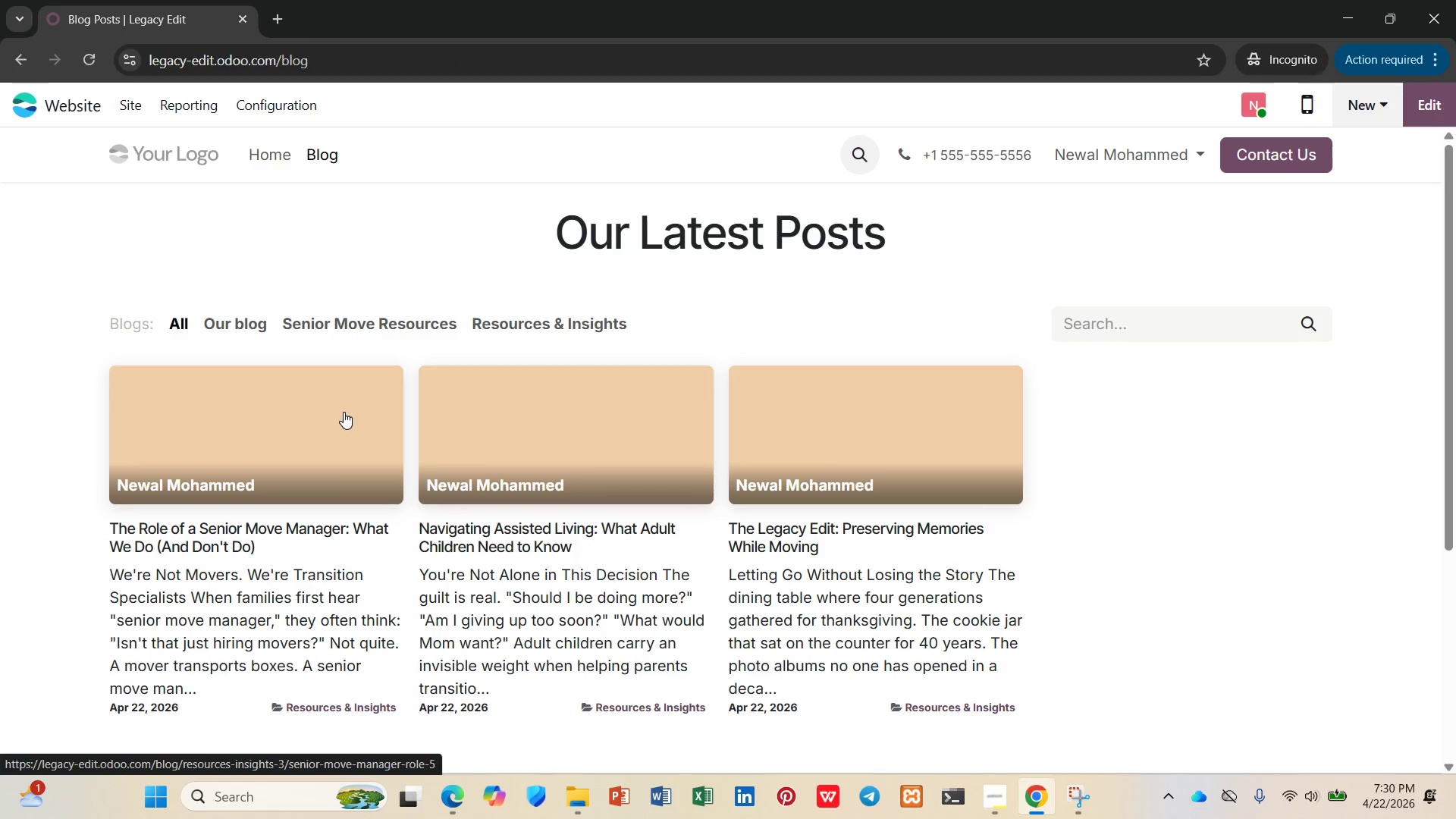 
scroll: coordinate [394, 388], scroll_direction: down, amount: 6.0
 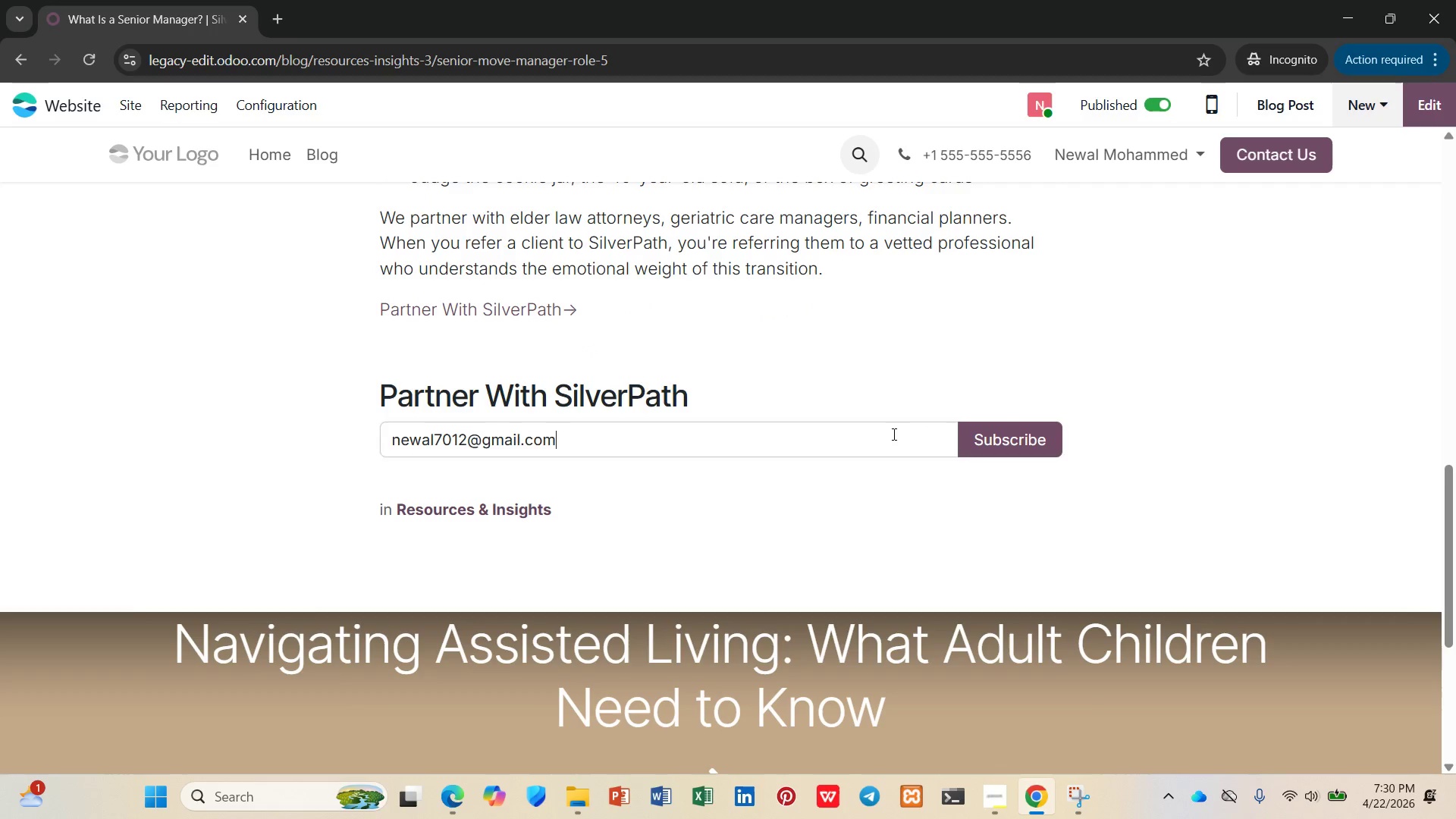 
left_click([1039, 439])
 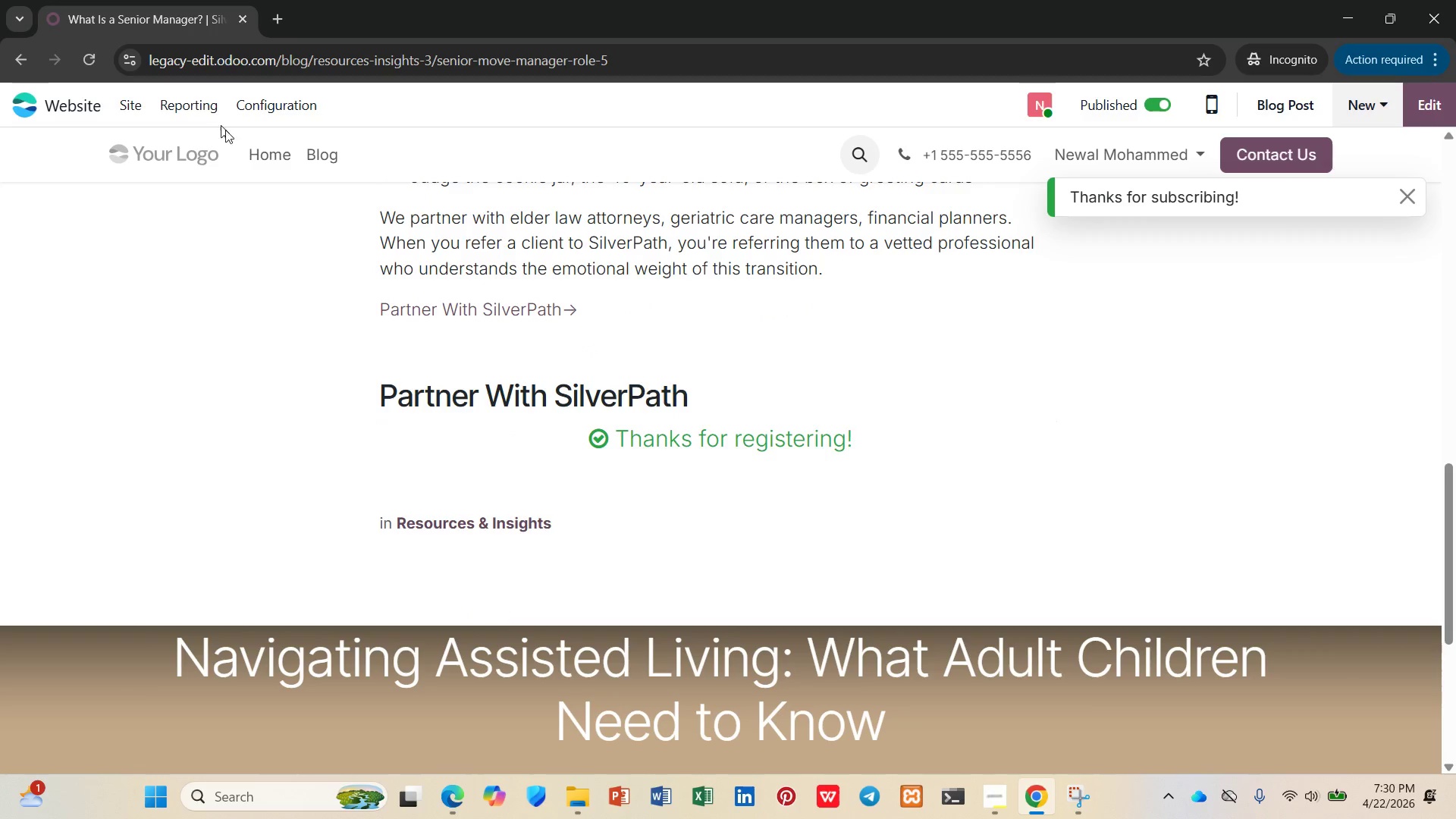 
left_click([130, 99])
 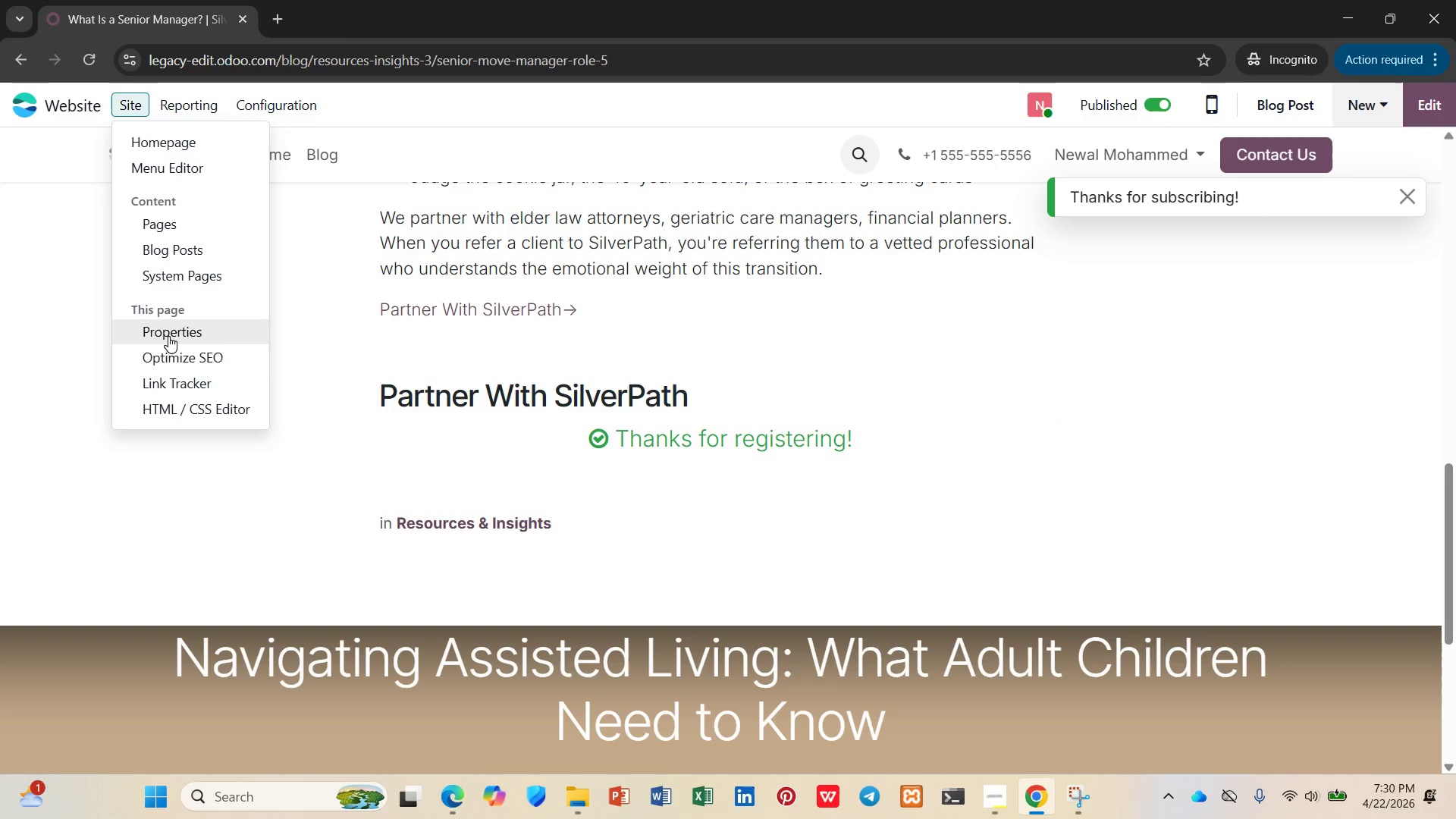 
left_click([173, 358])
 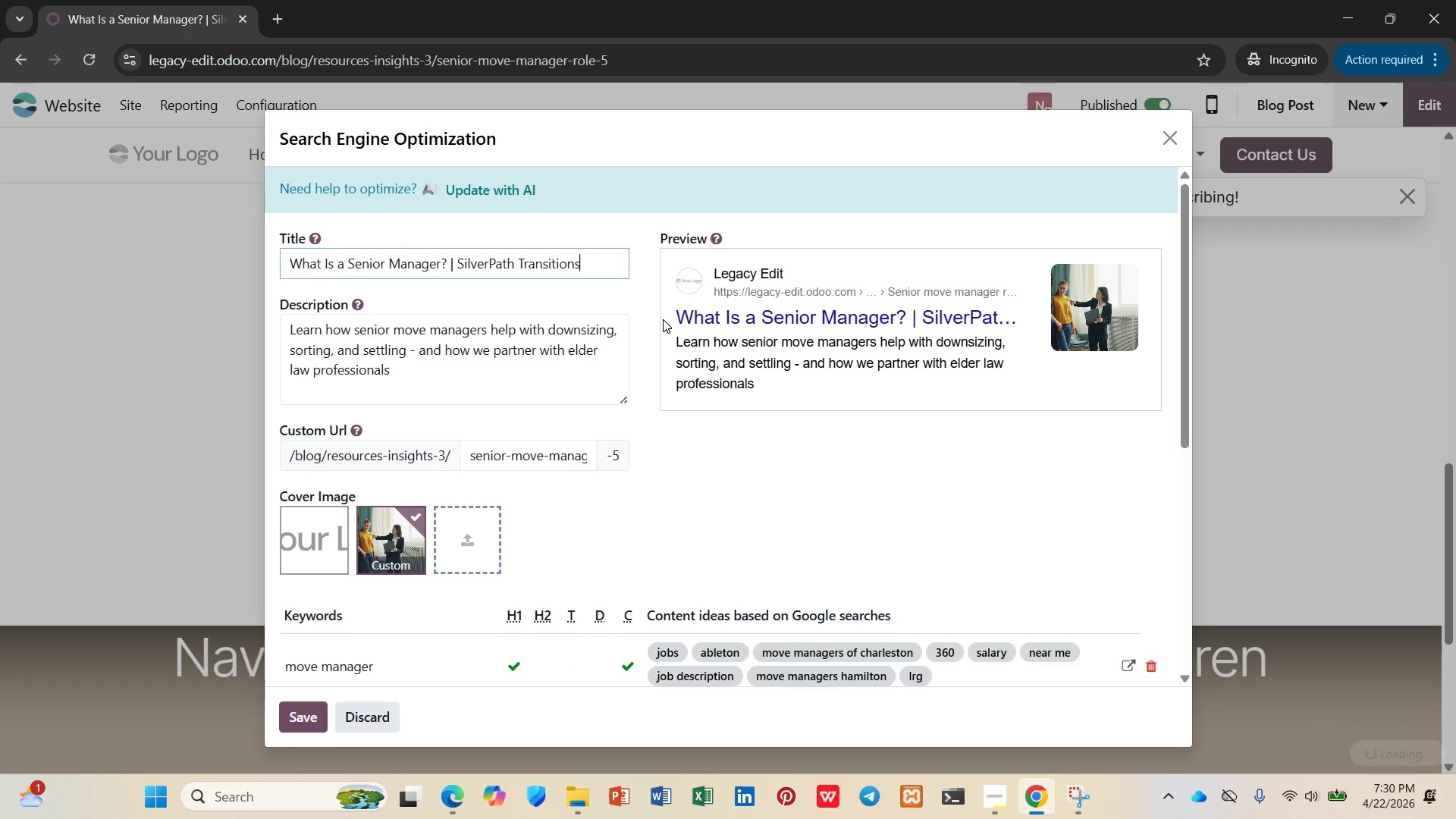 
scroll: coordinate [663, 319], scroll_direction: down, amount: 2.0
 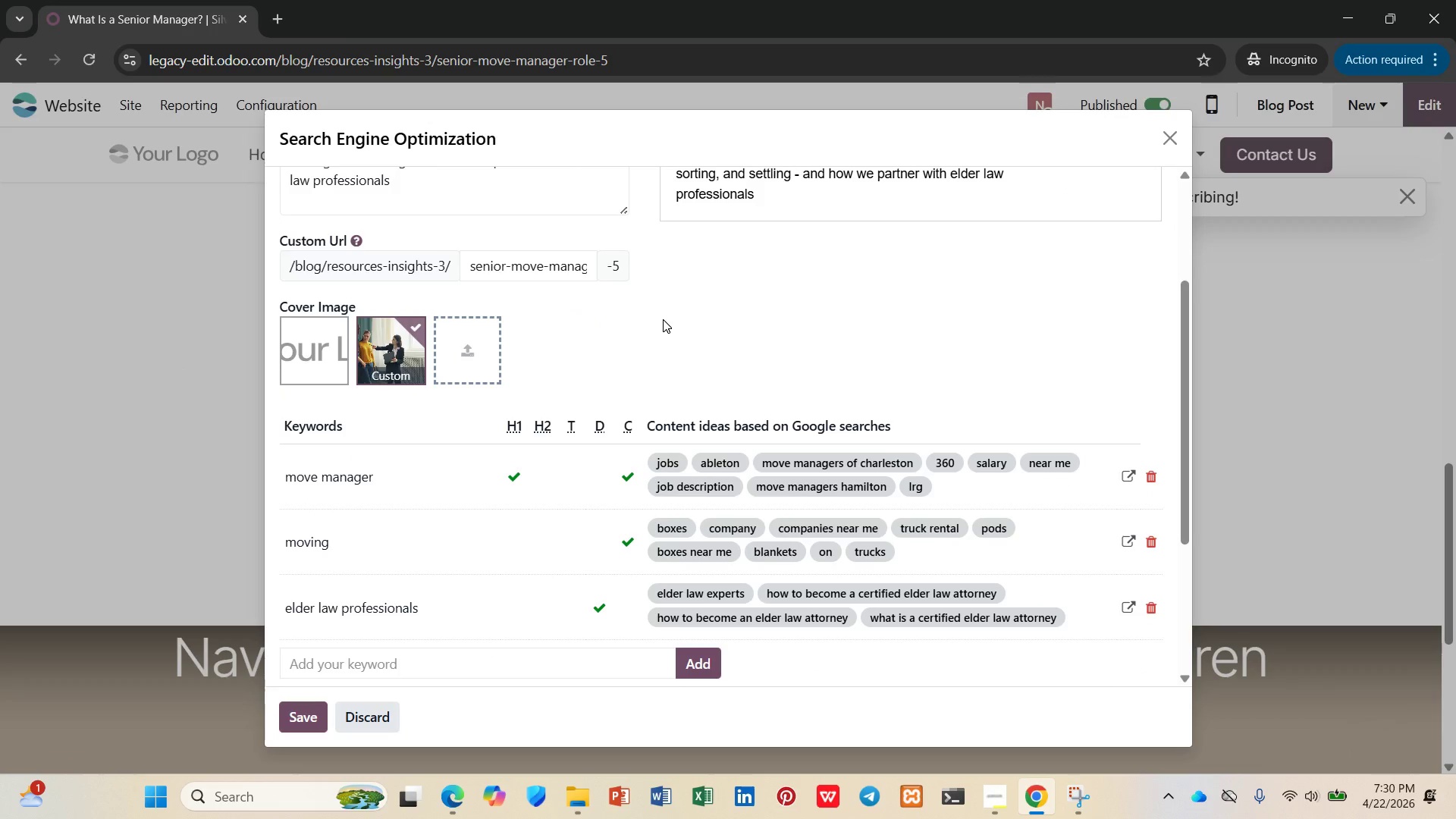 
scroll: coordinate [663, 319], scroll_direction: up, amount: 2.0
 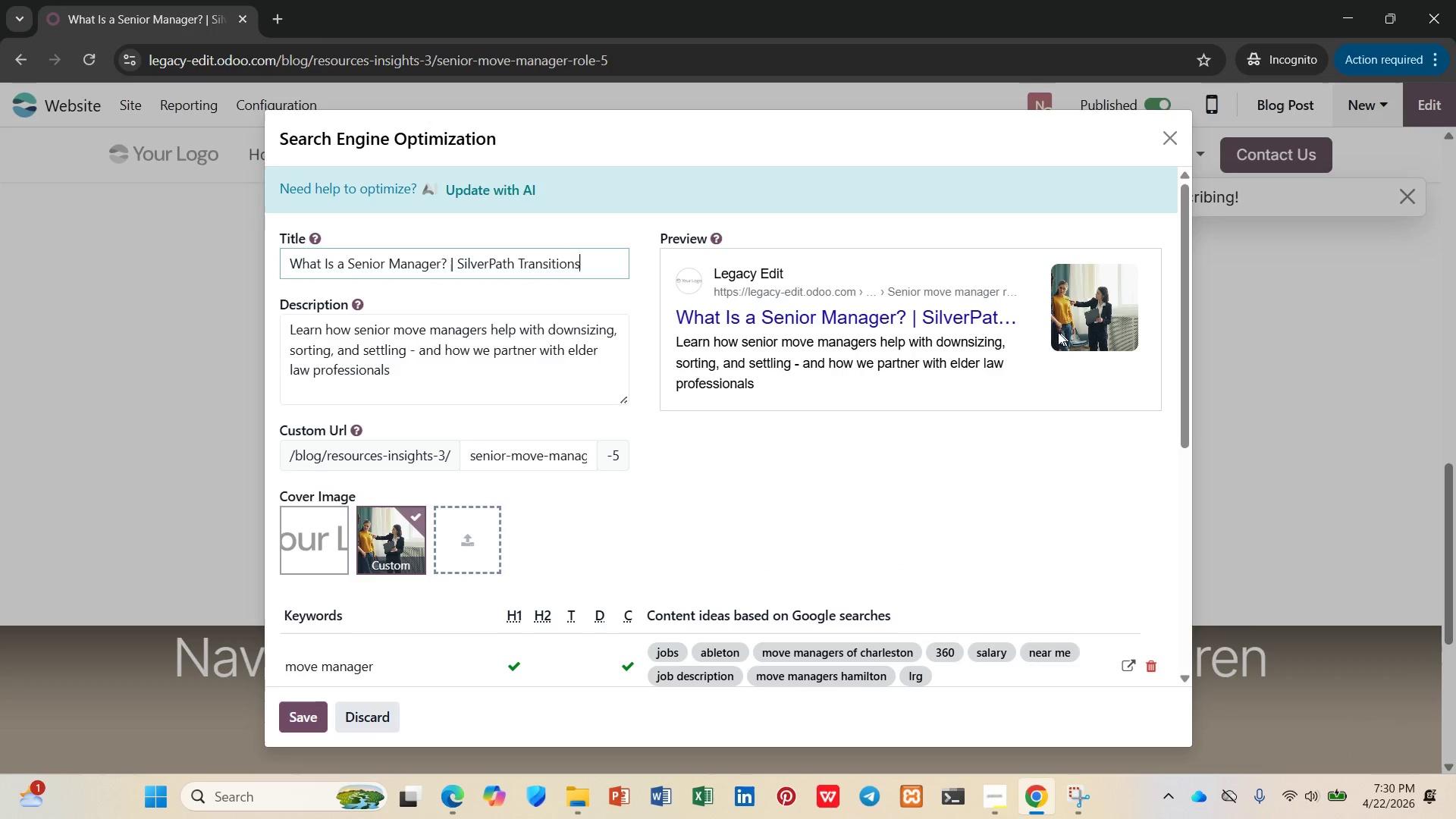 
mouse_move([1167, 136])
 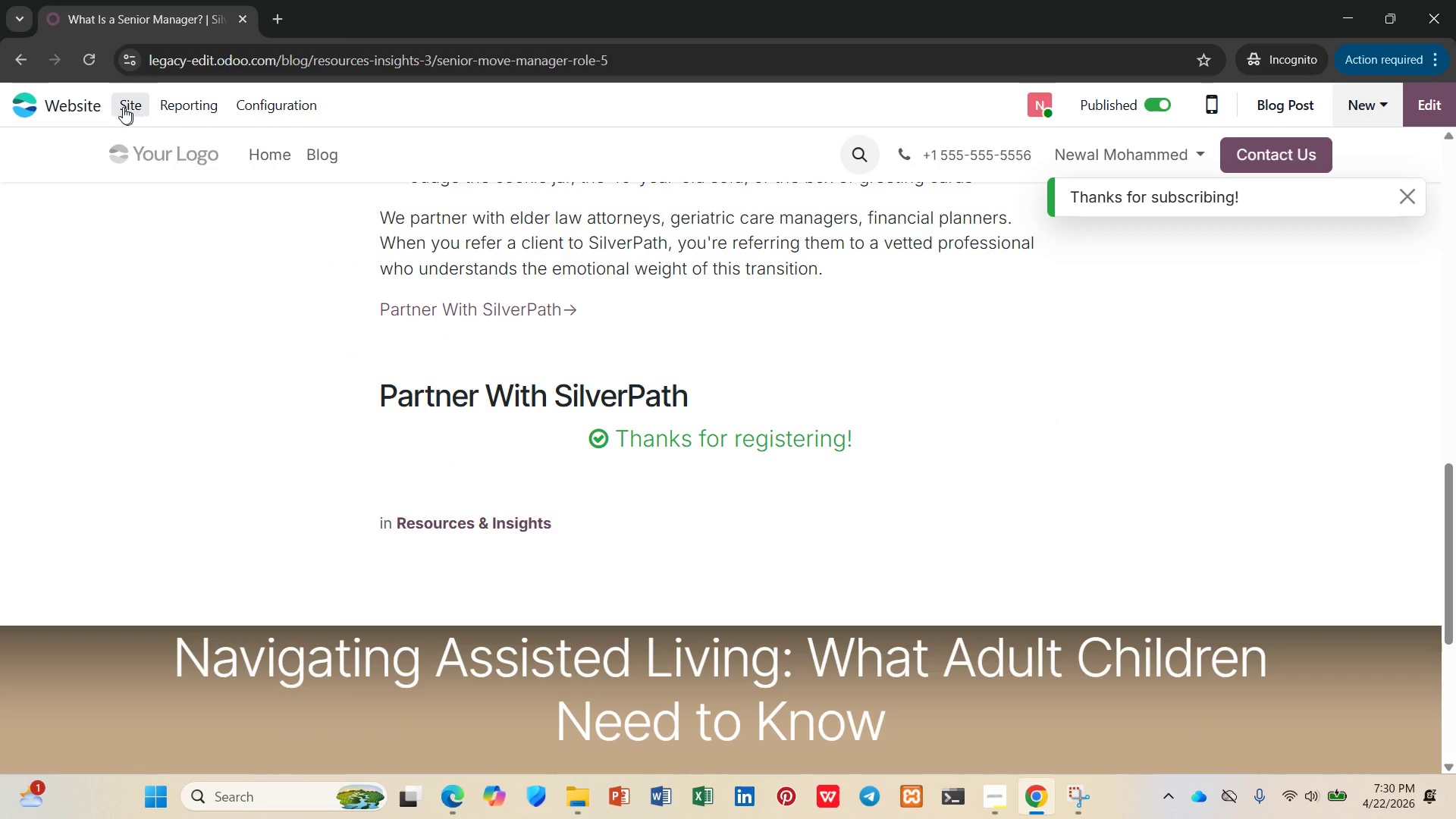 
left_click([89, 100])
 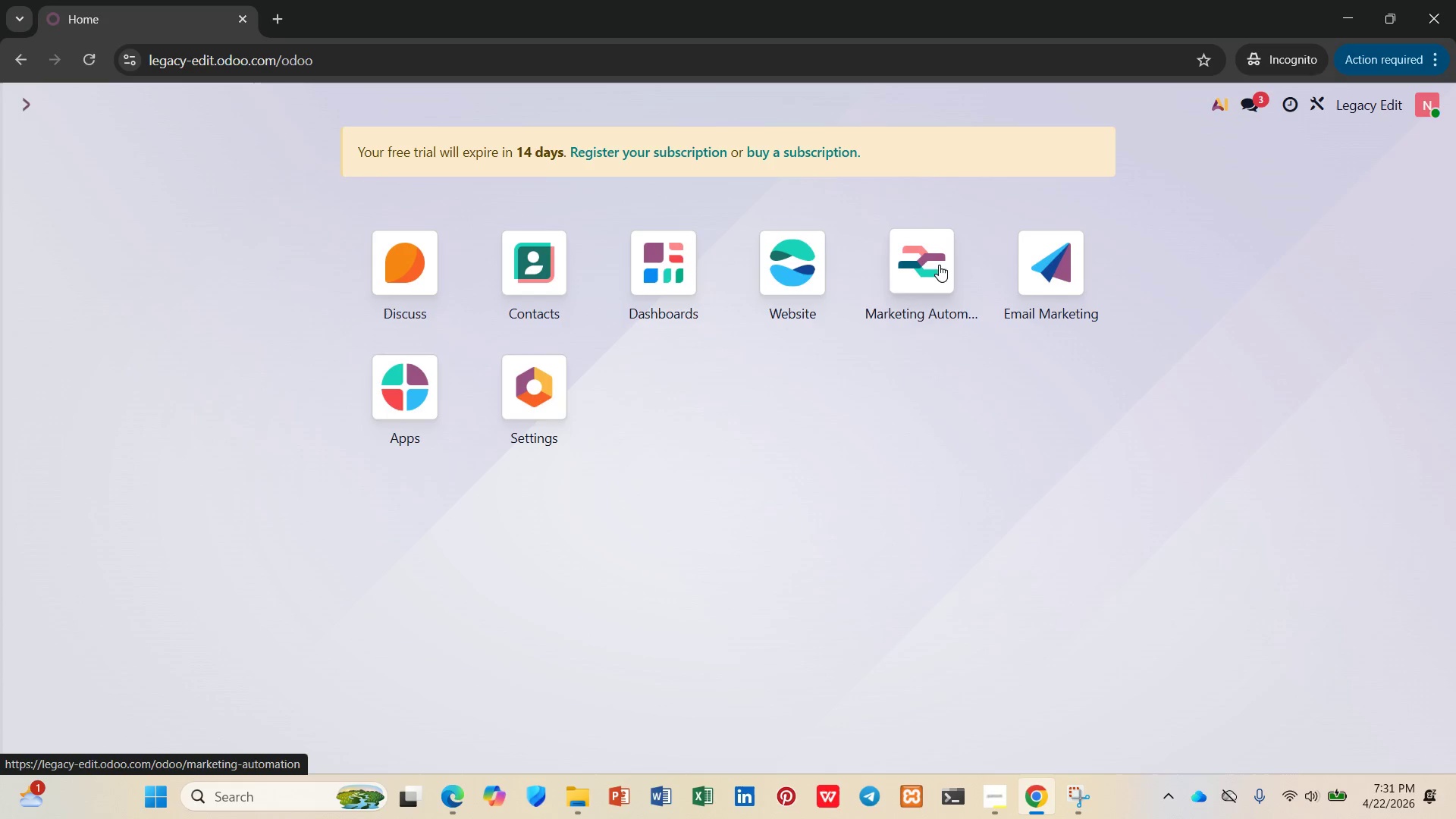 
left_click([1037, 264])
 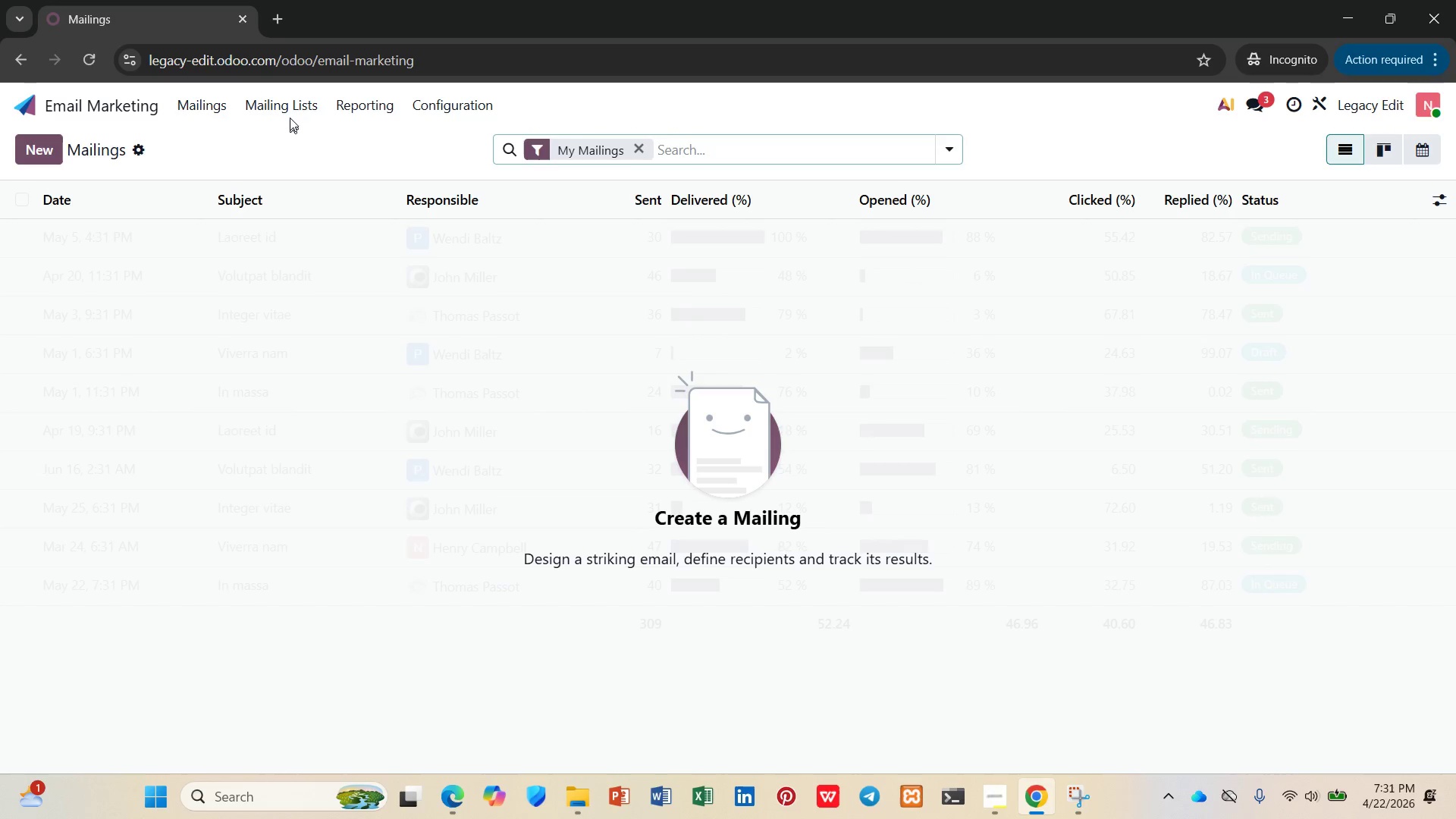 
left_click([289, 105])
 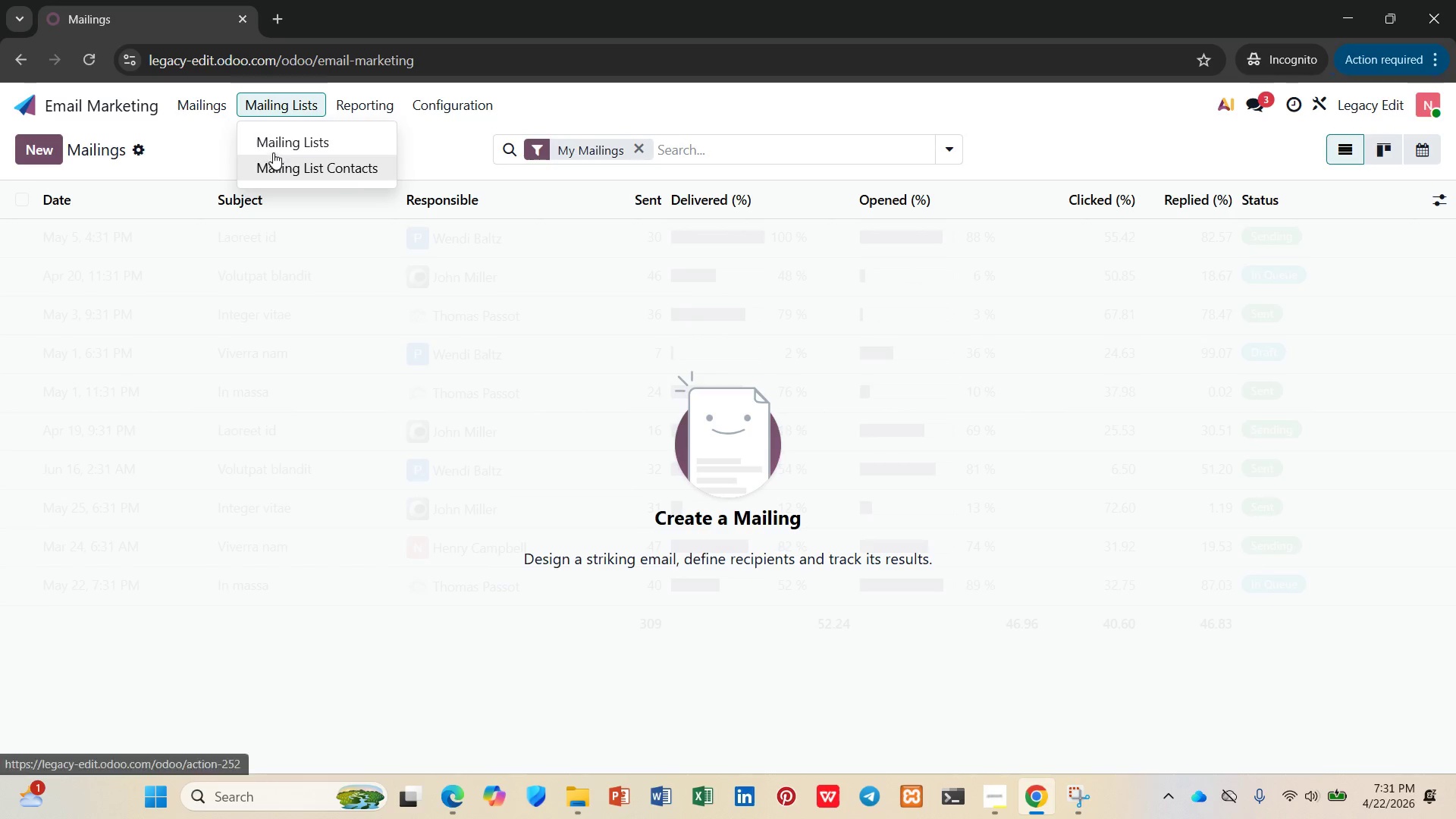 
left_click([279, 143])
 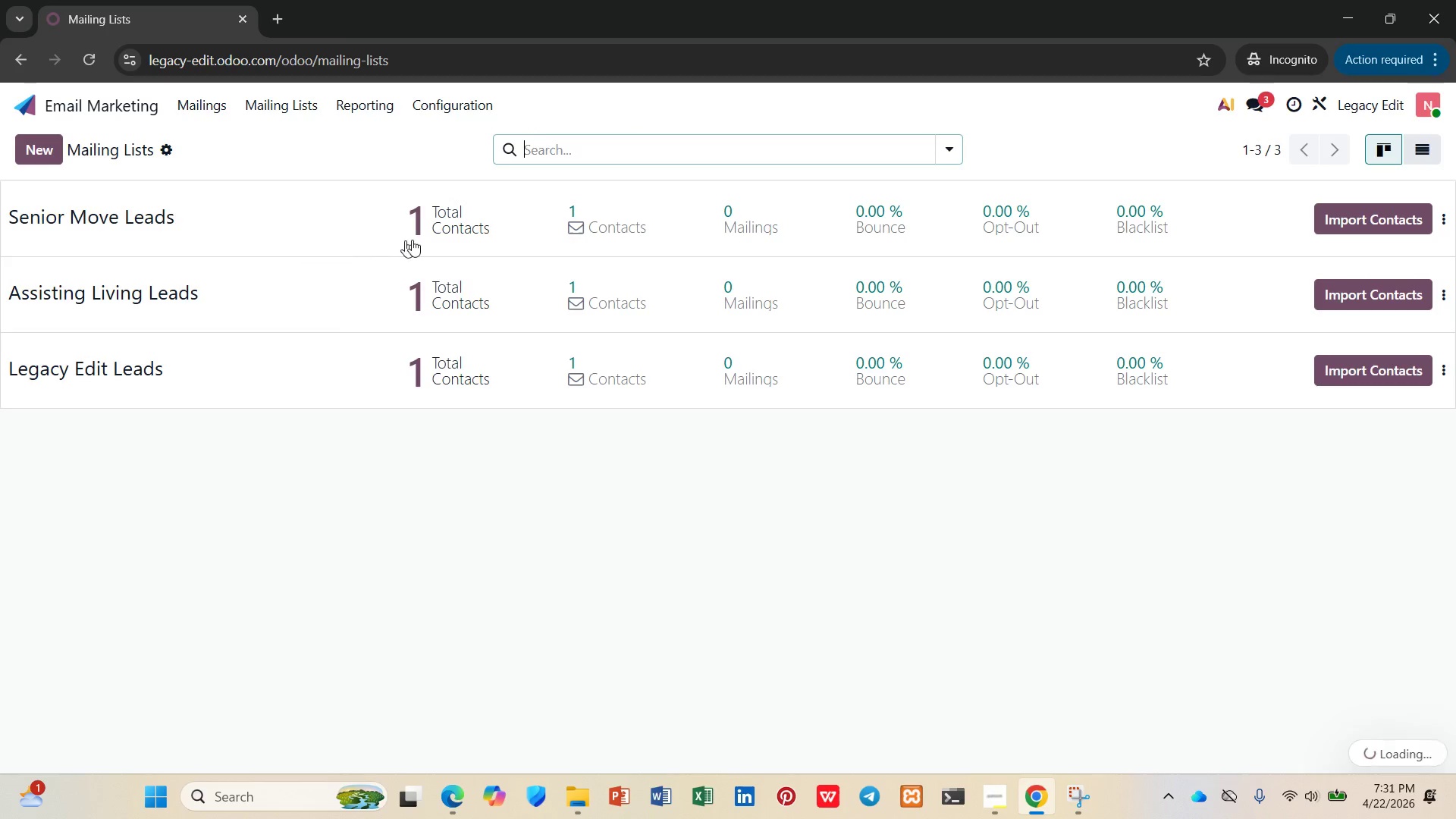 
left_click([419, 225])
 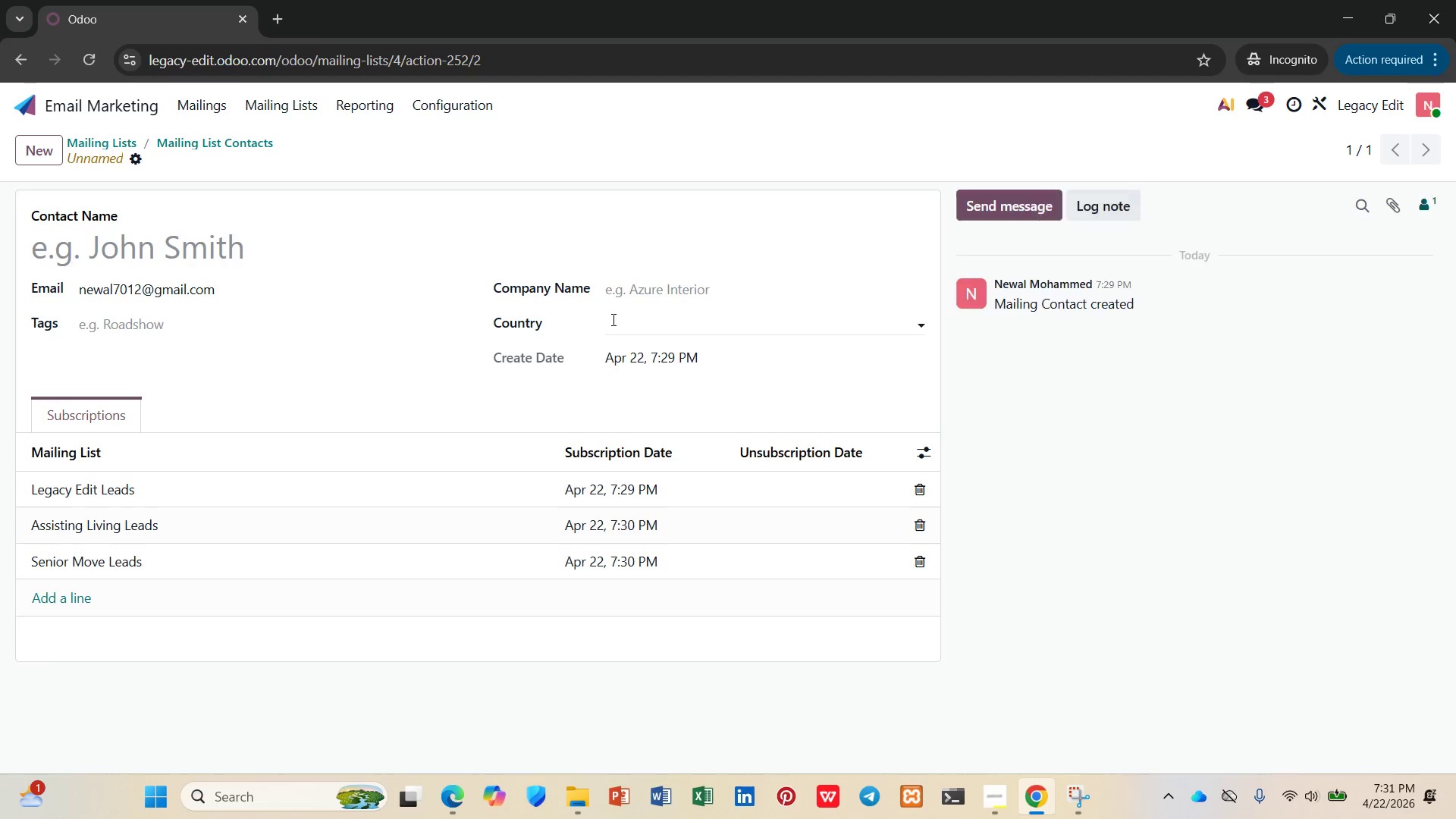 
 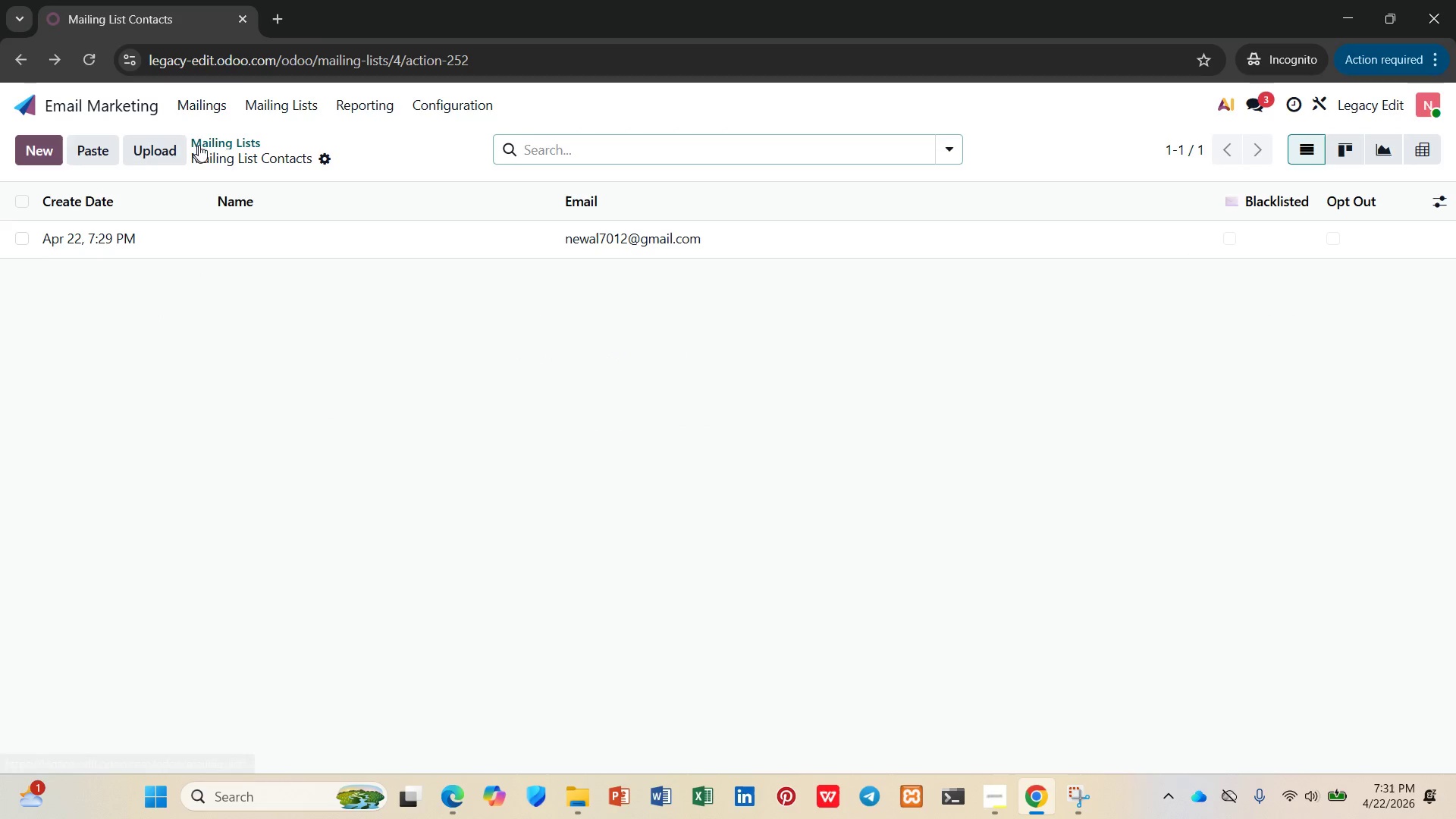 
left_click([206, 137])
 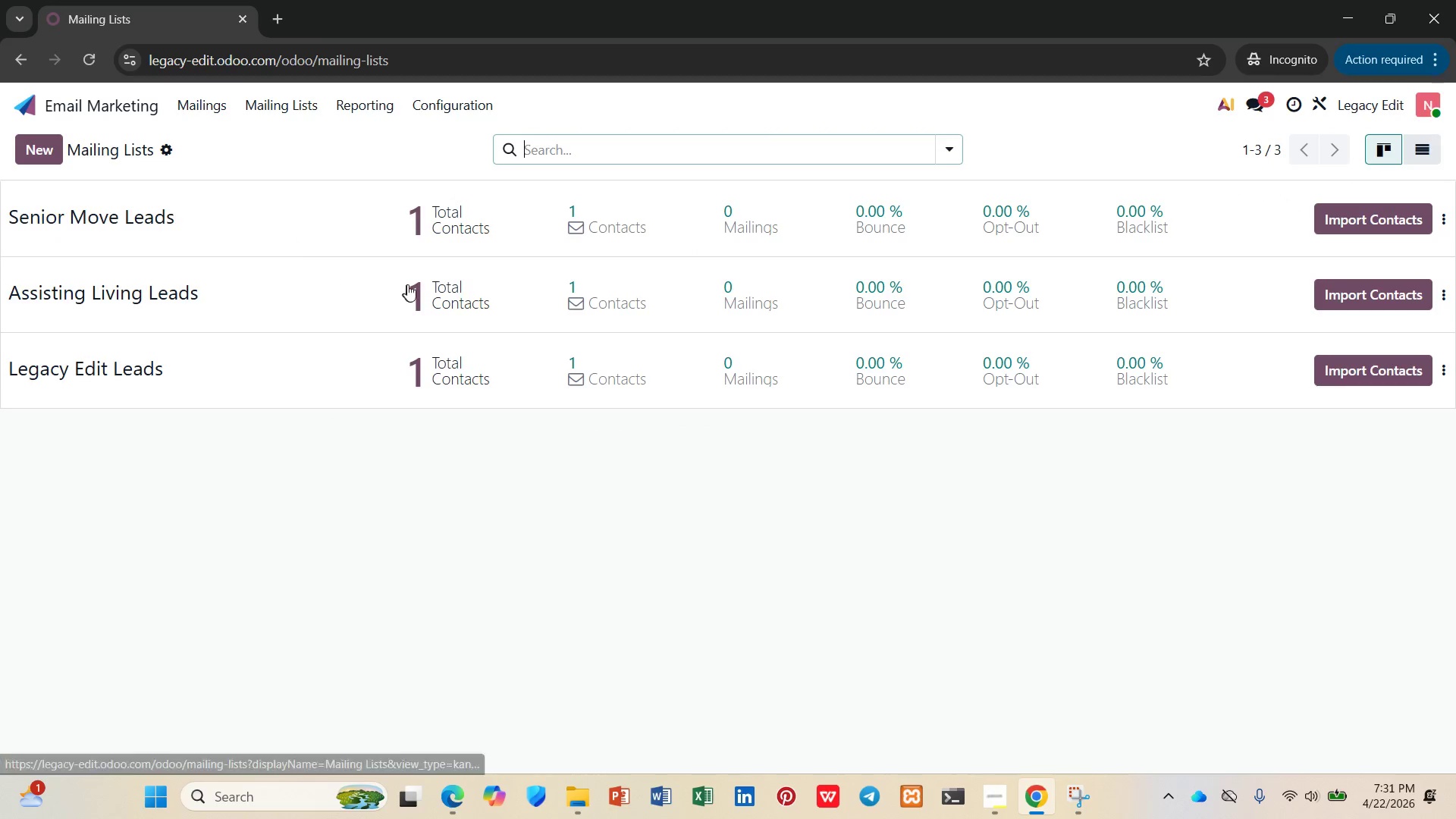 
left_click([412, 285])
 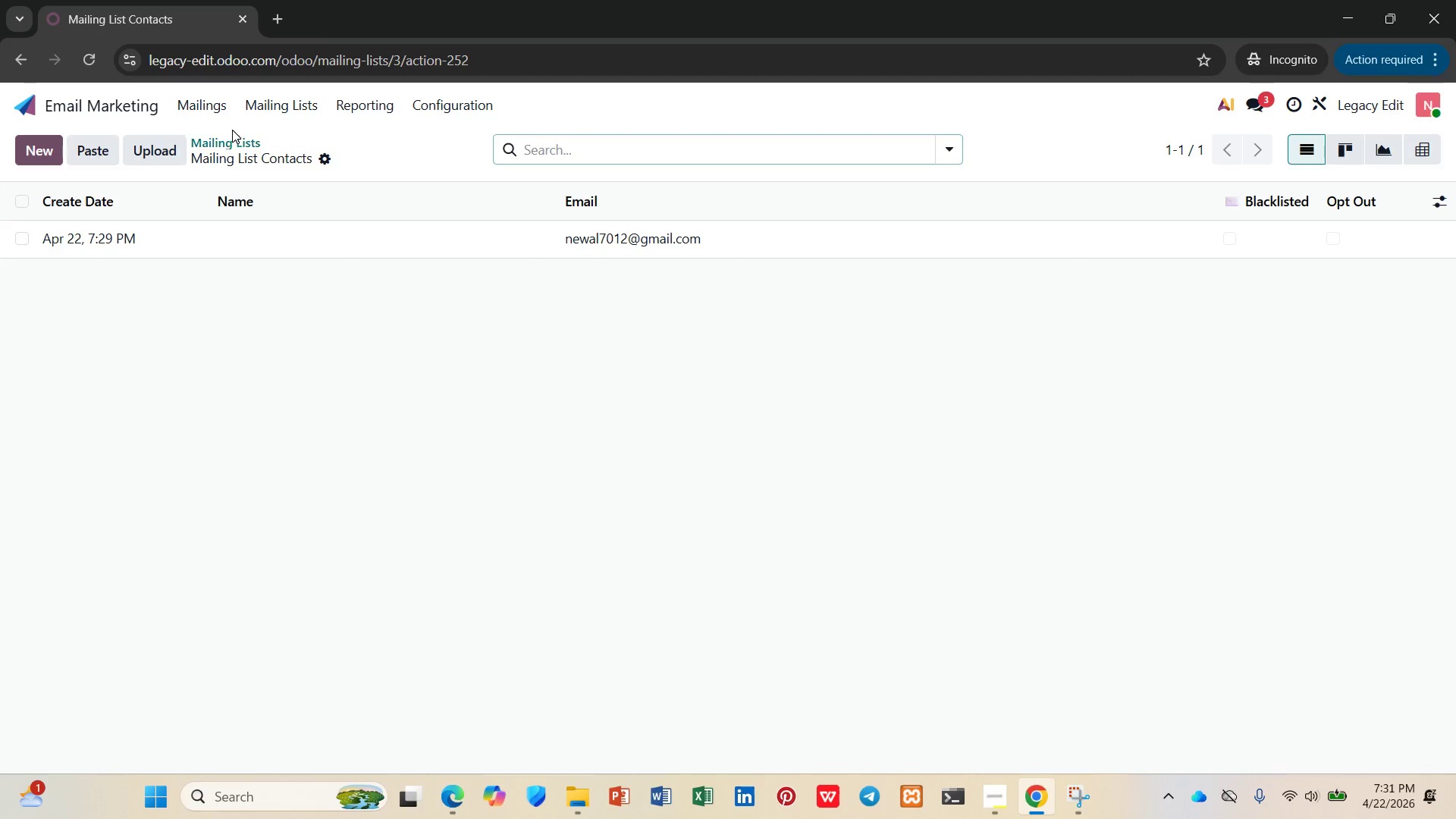 
left_click([234, 137])
 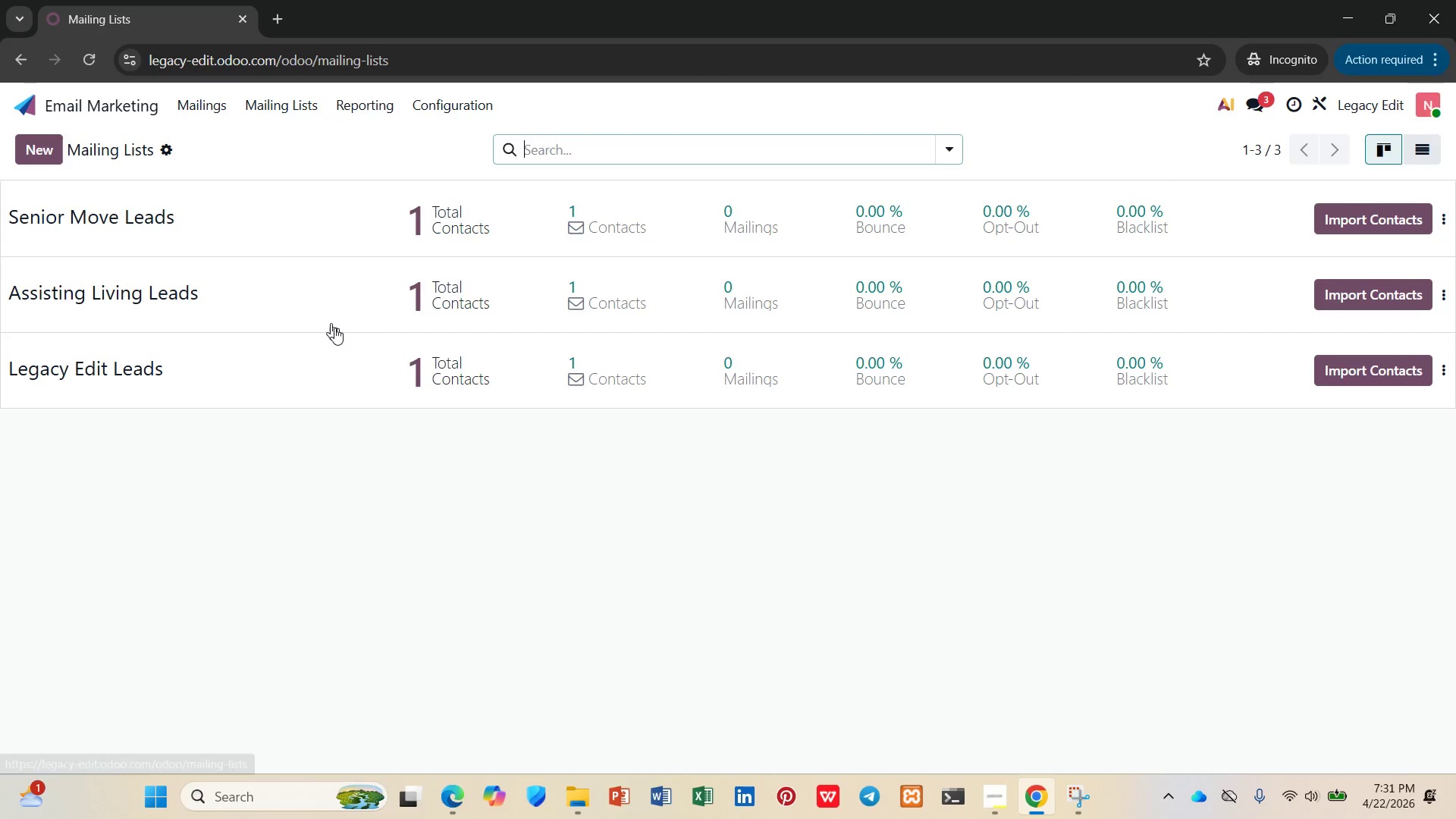 
left_click([361, 358])
 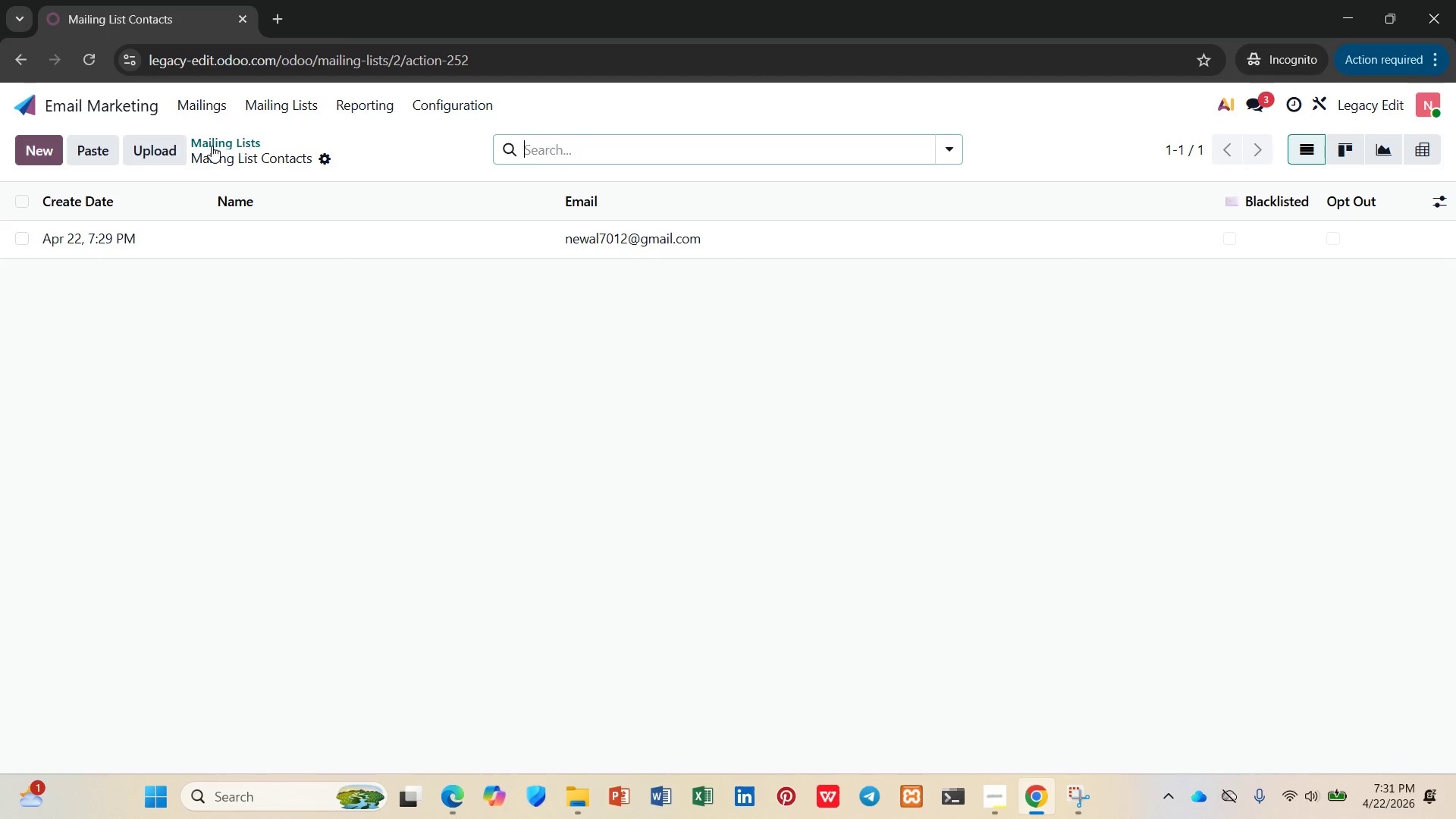 
left_click([218, 133])
 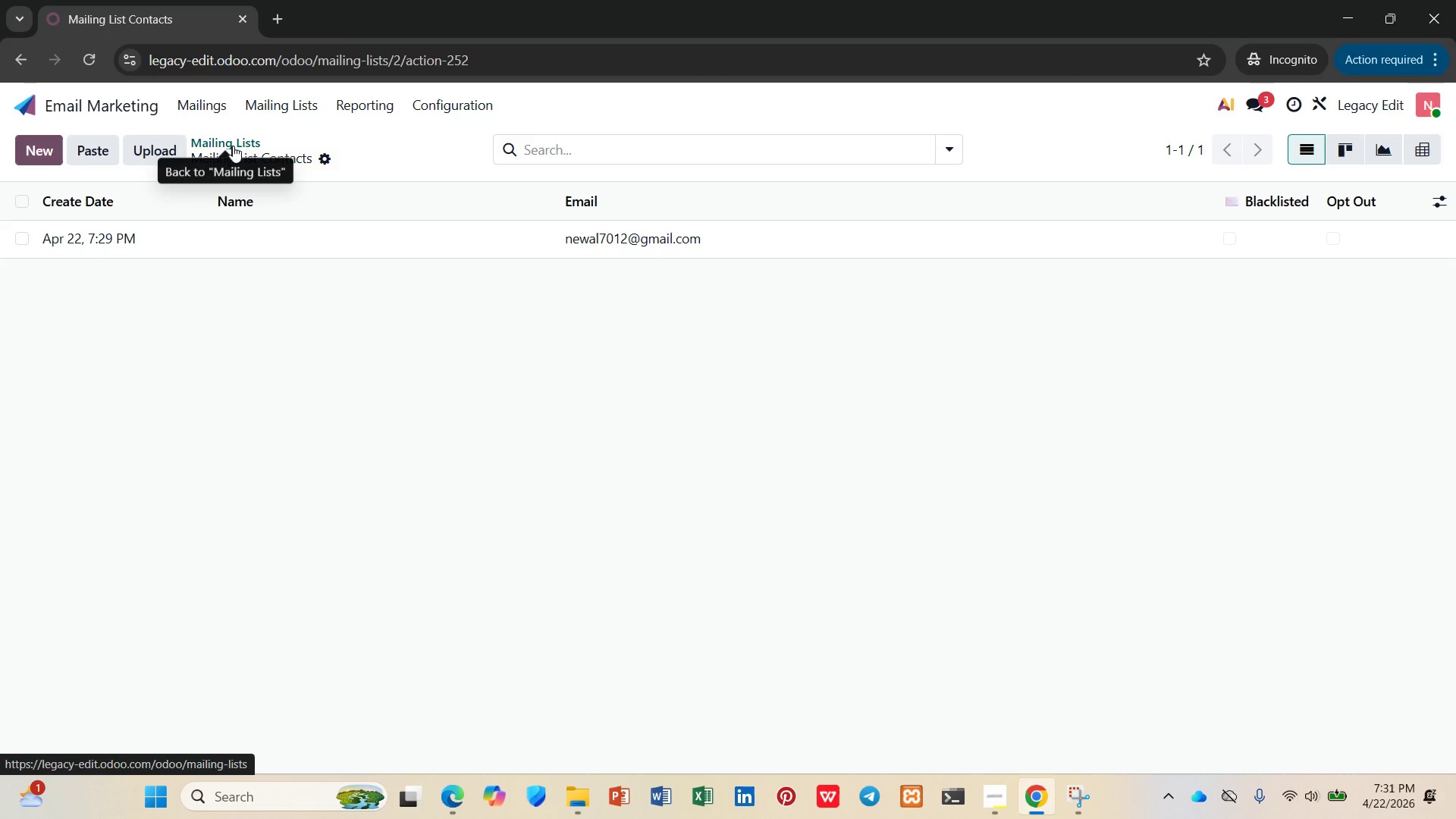 
left_click([234, 142])
 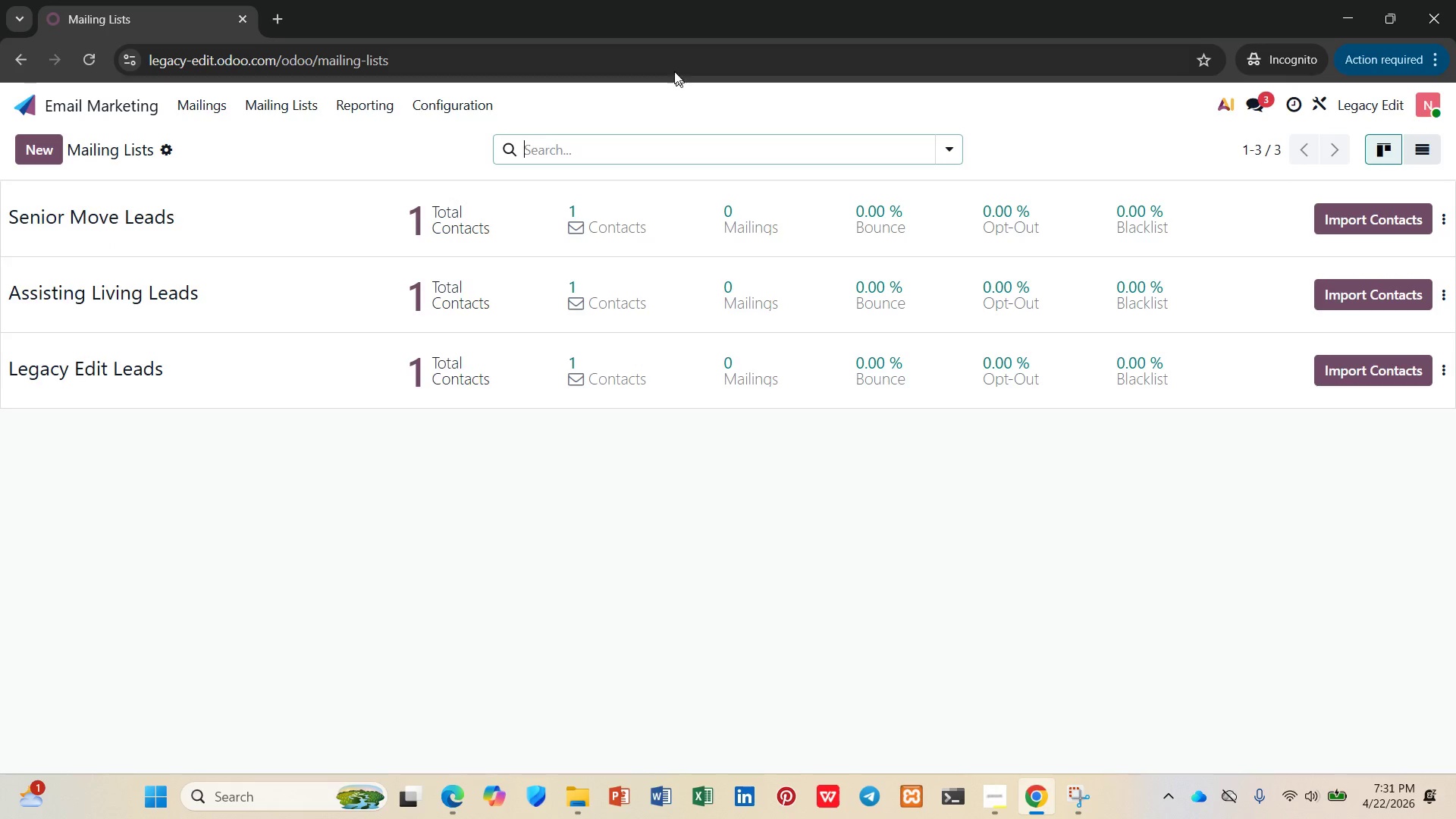 
left_click([664, 38])
 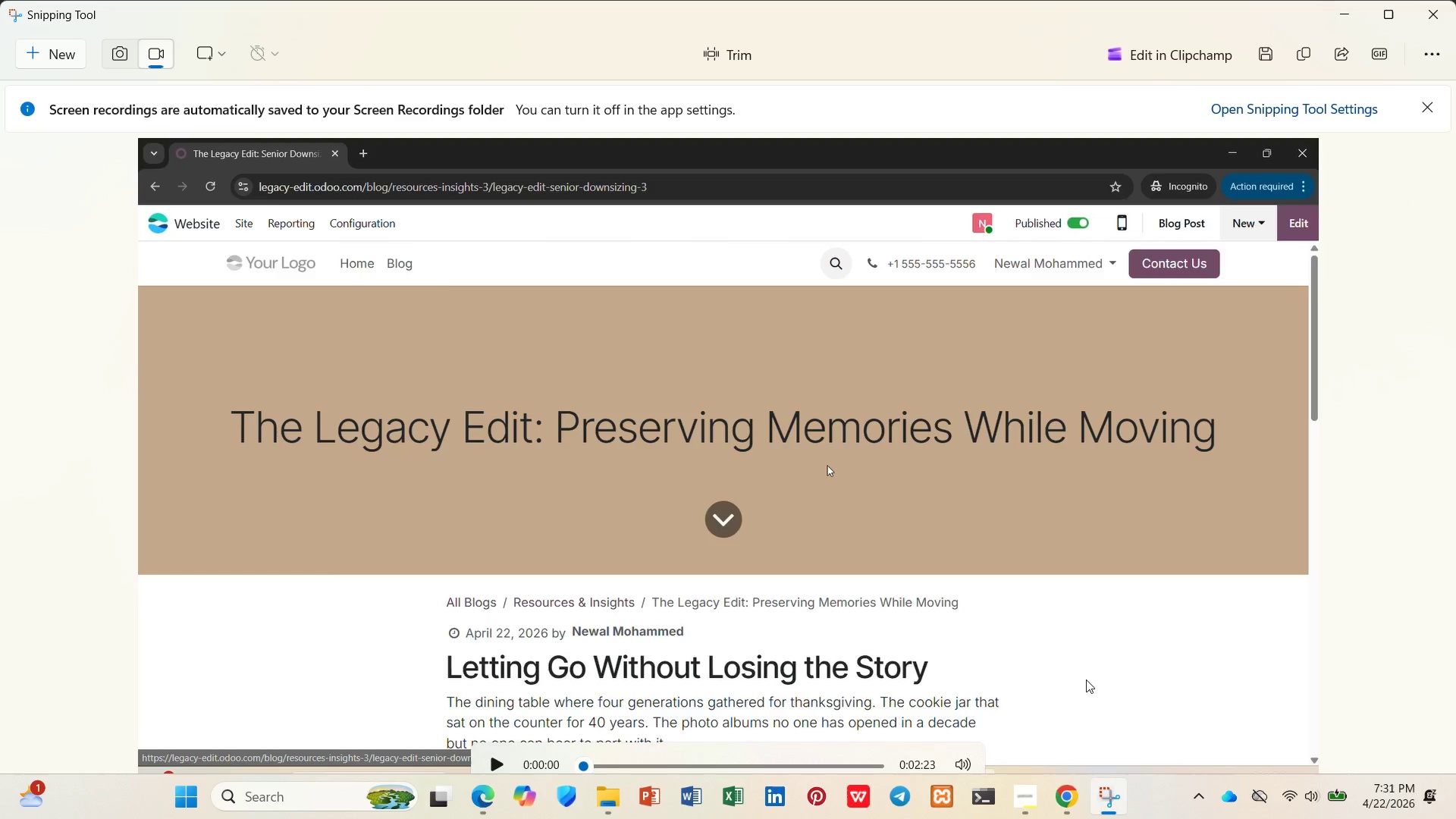 
left_click([598, 803])
 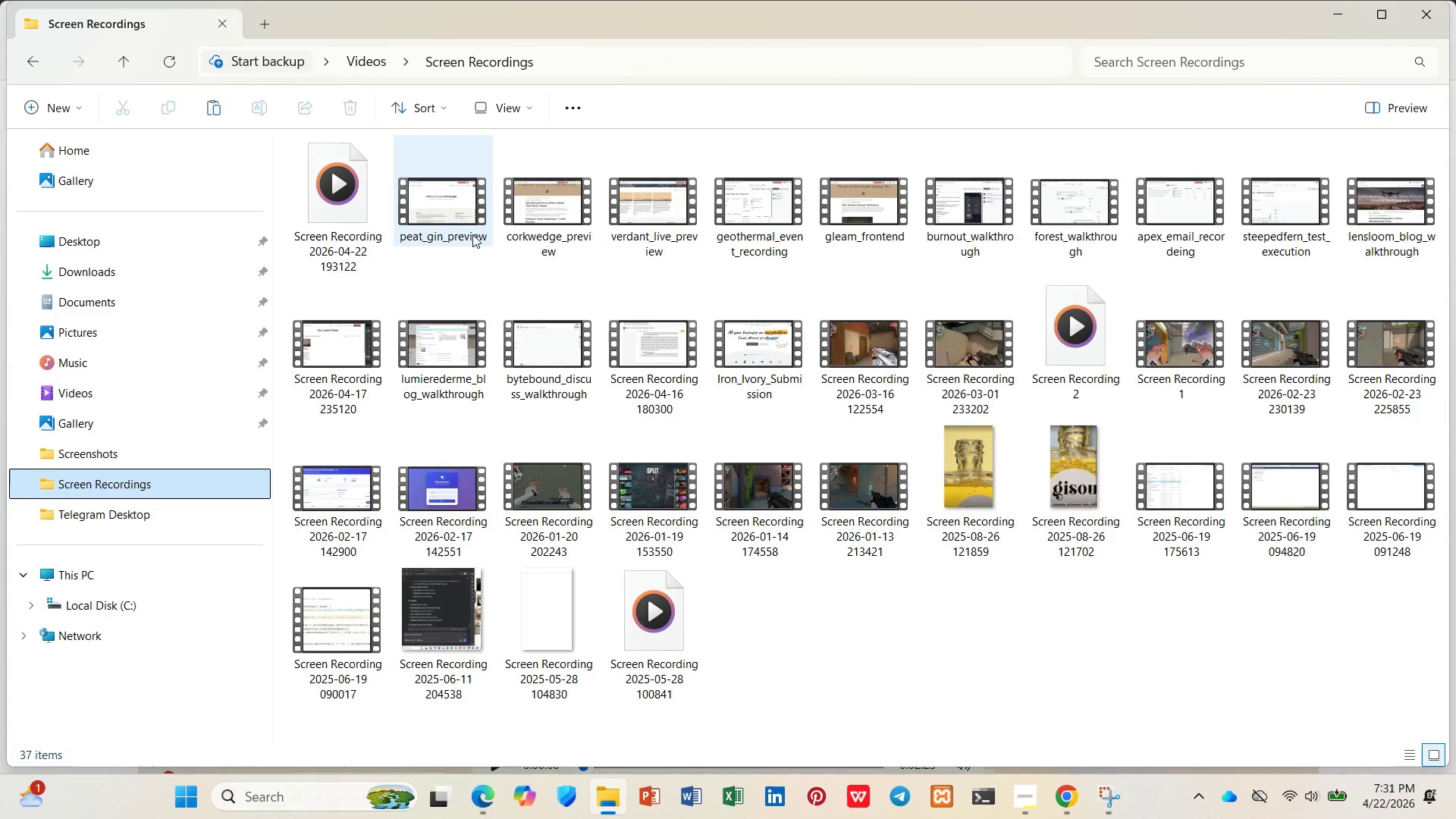 
right_click([372, 211])
 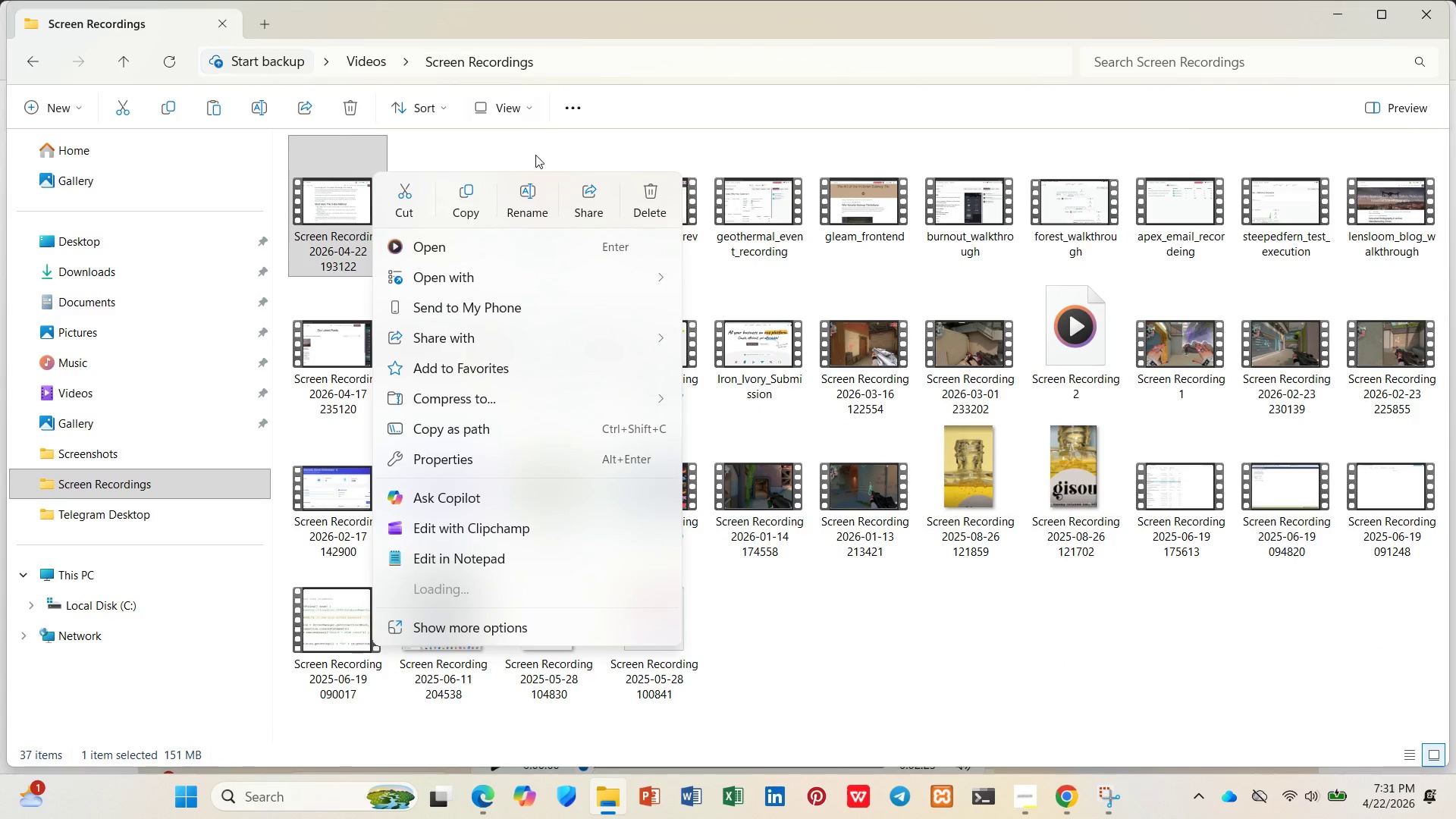 
left_click([532, 214])